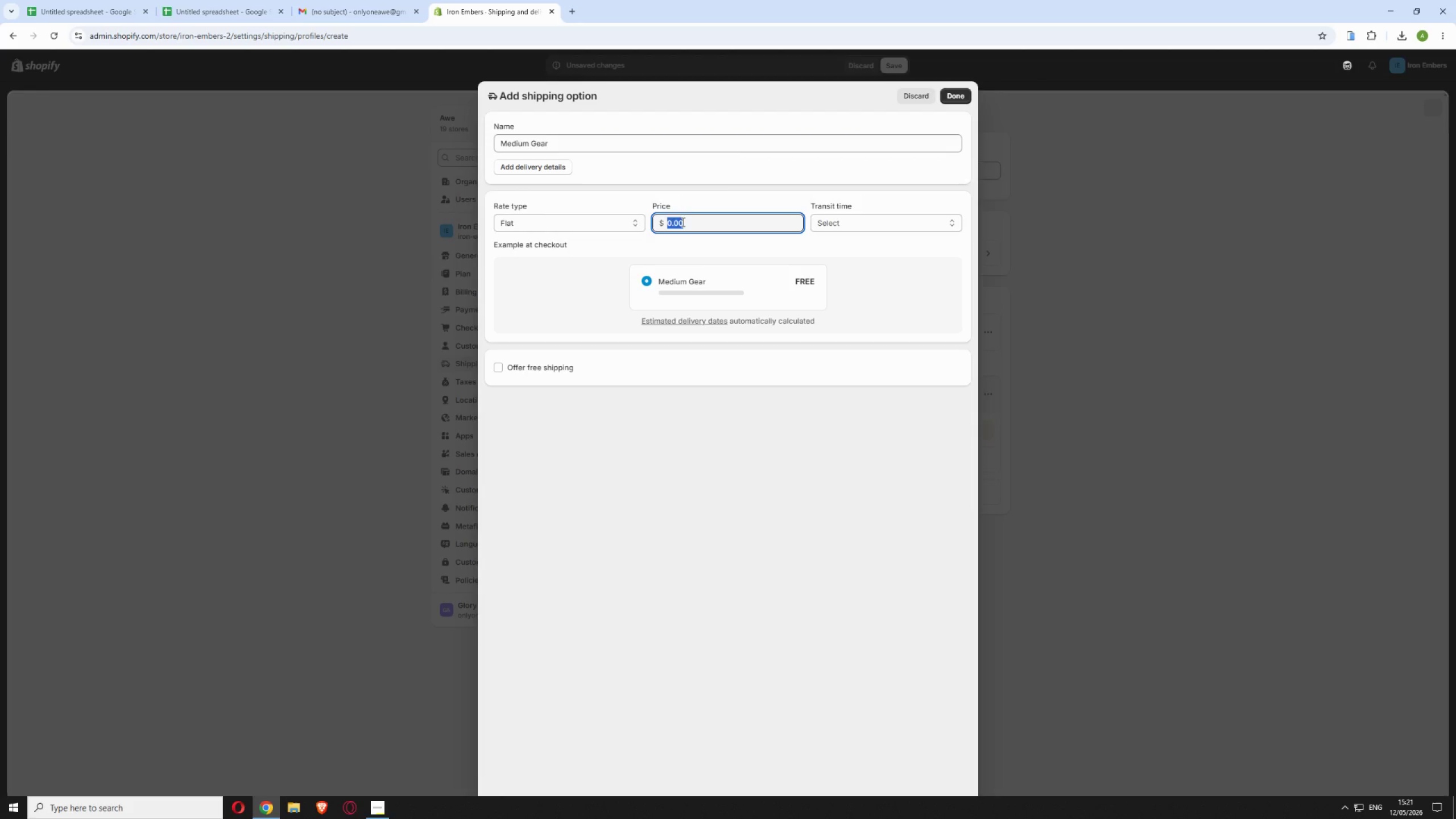 
type(9.99)
 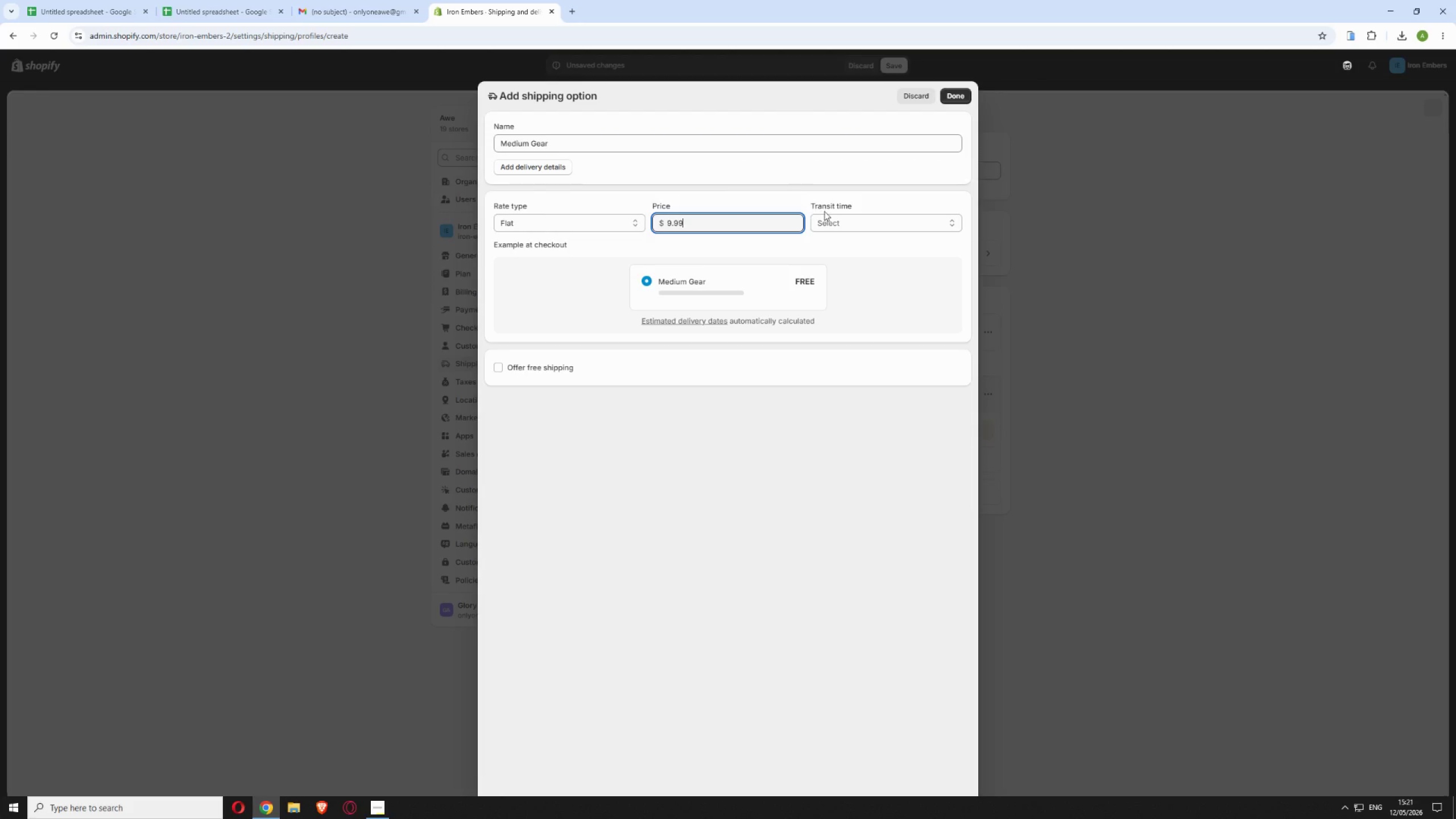 
left_click([839, 220])
 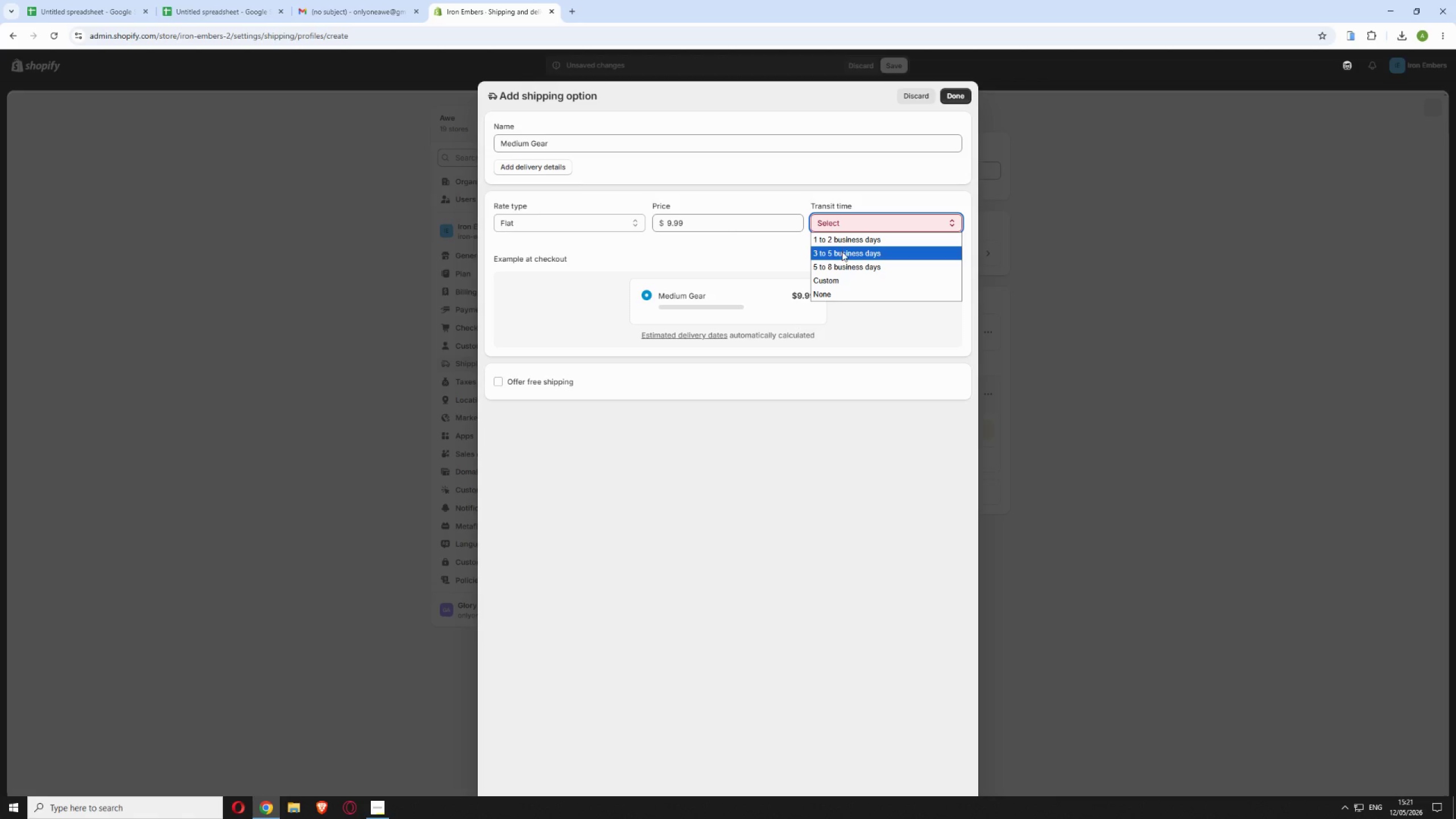 
left_click([841, 252])
 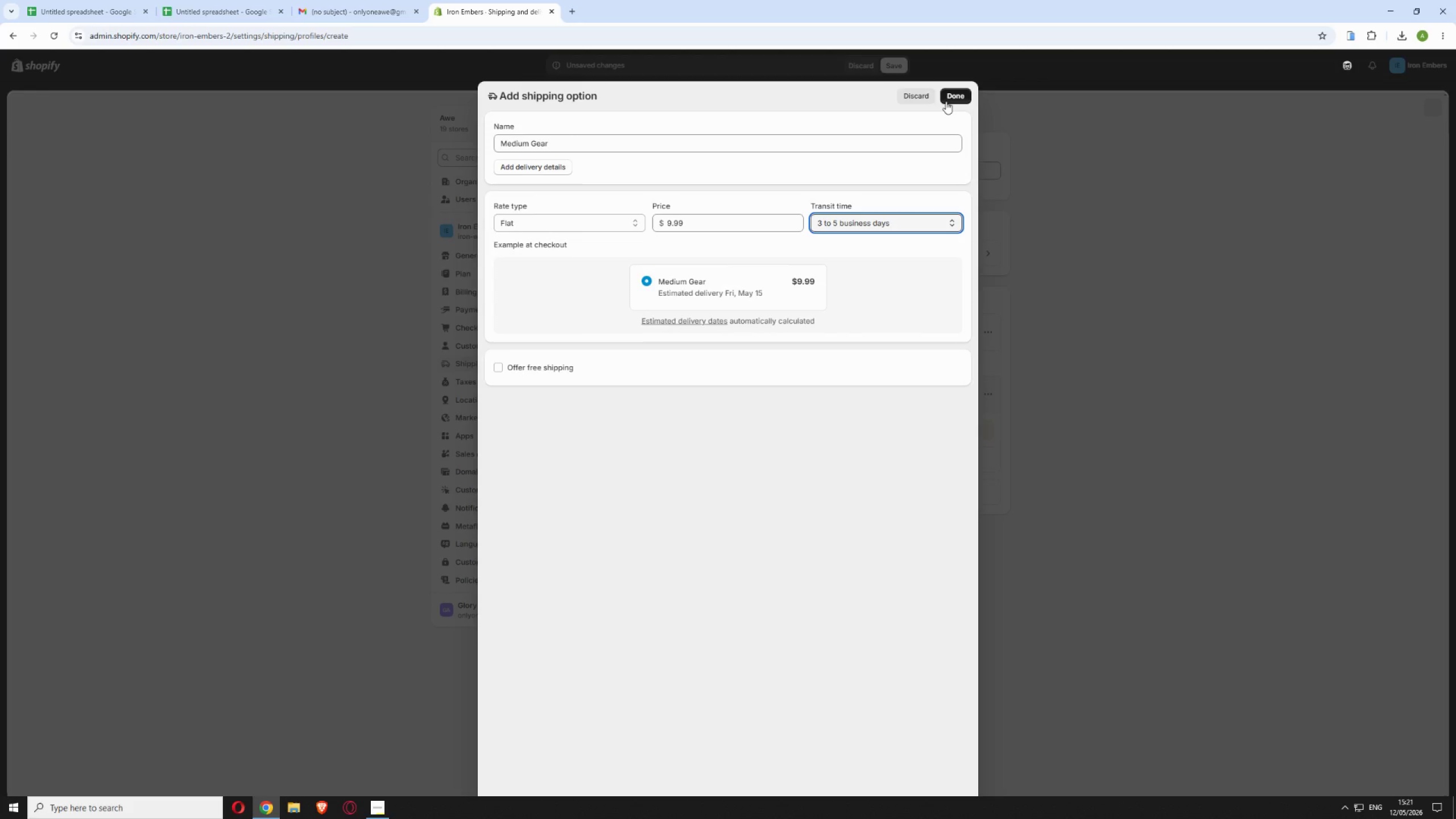 
left_click([948, 98])
 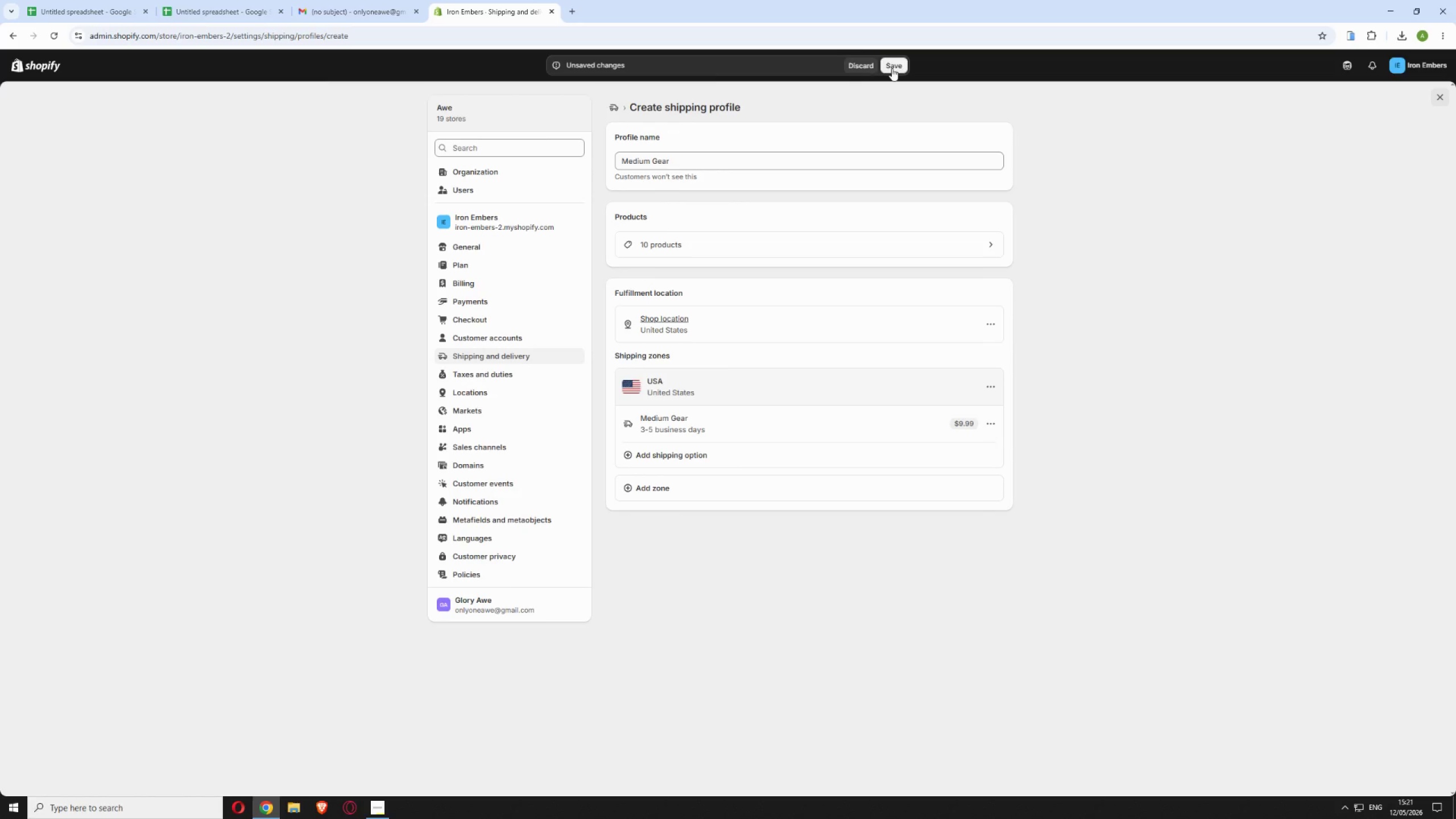 
mouse_move([685, 256])
 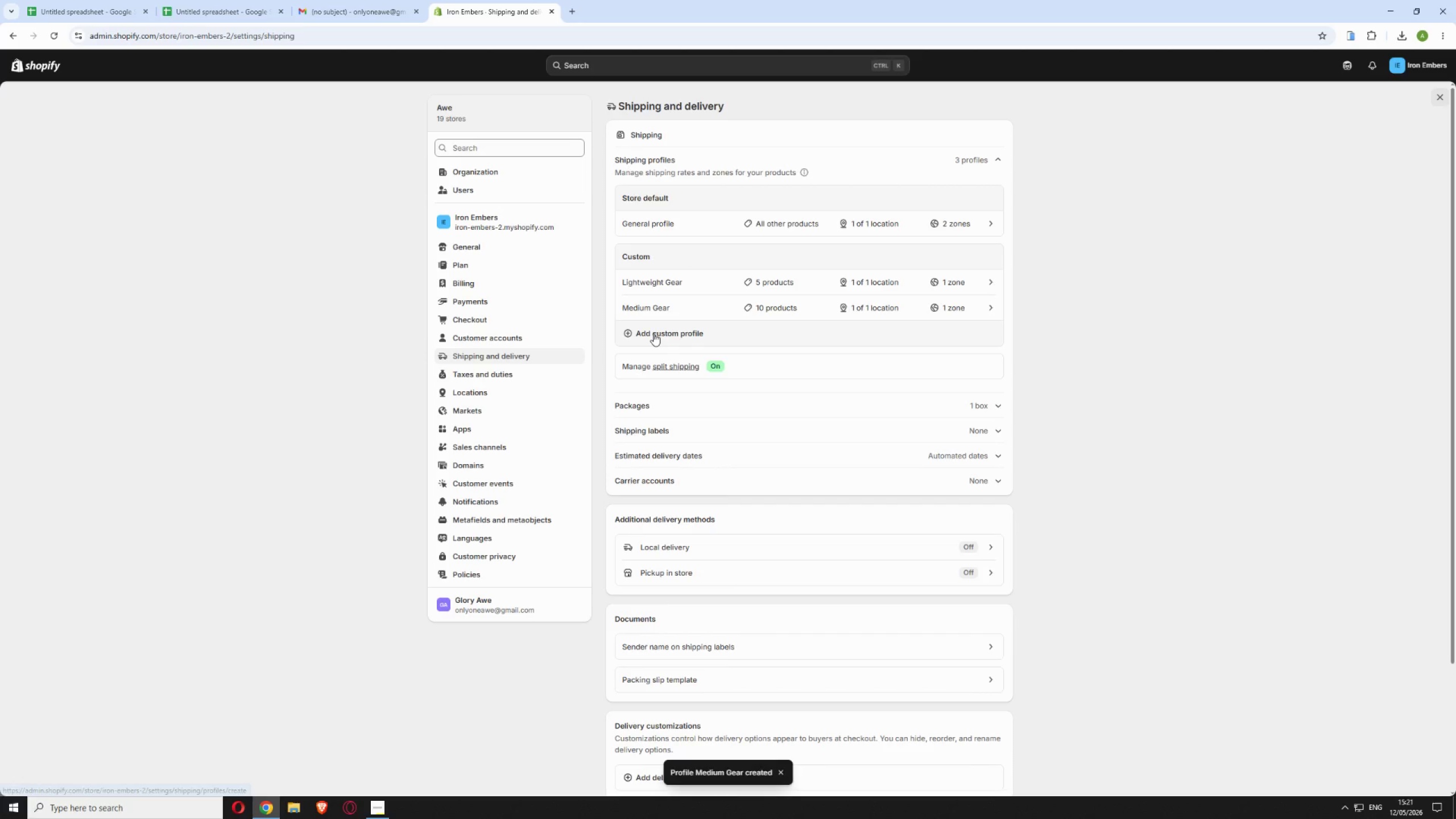 
left_click([653, 333])
 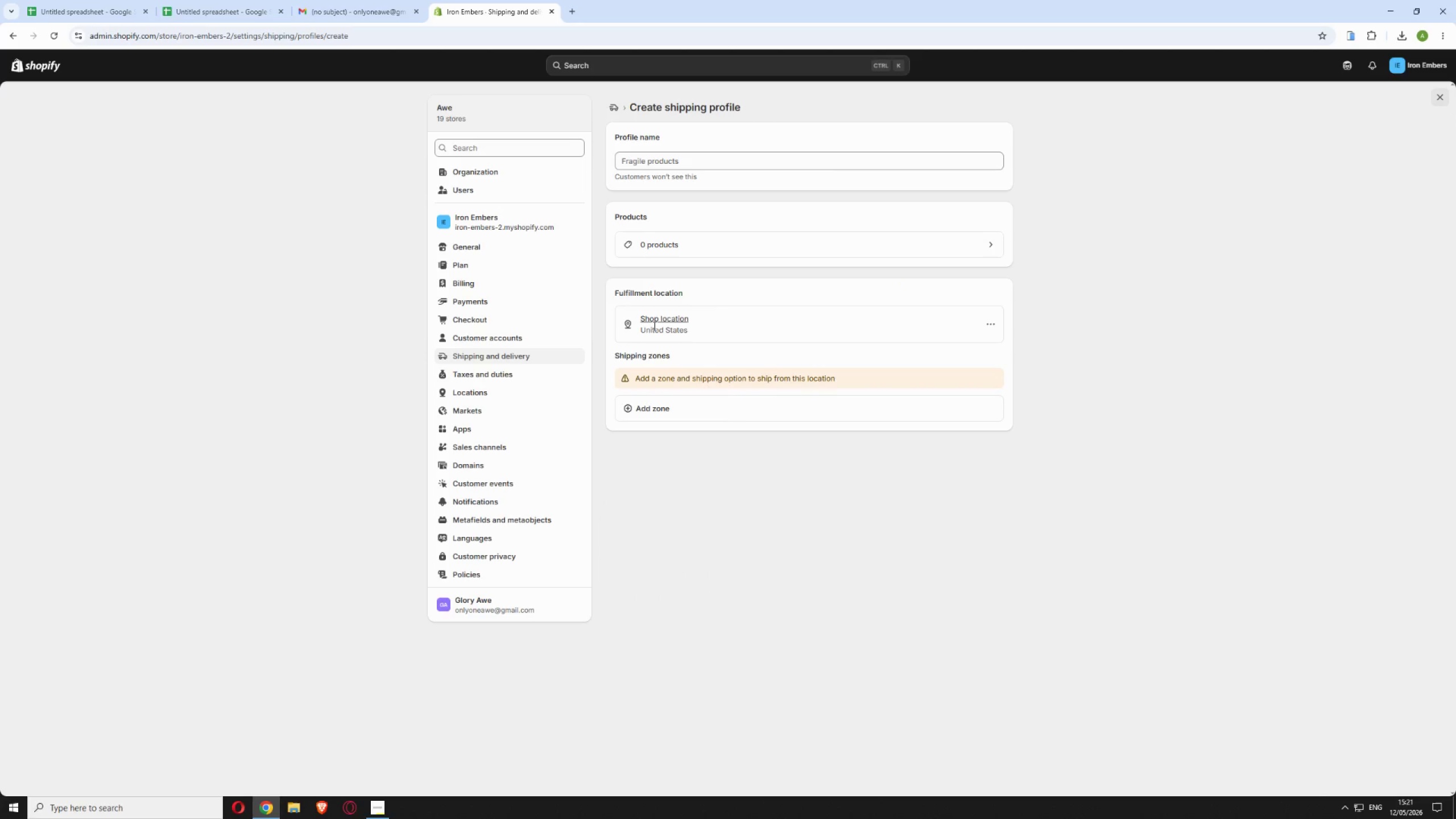 
left_click([715, 159])
 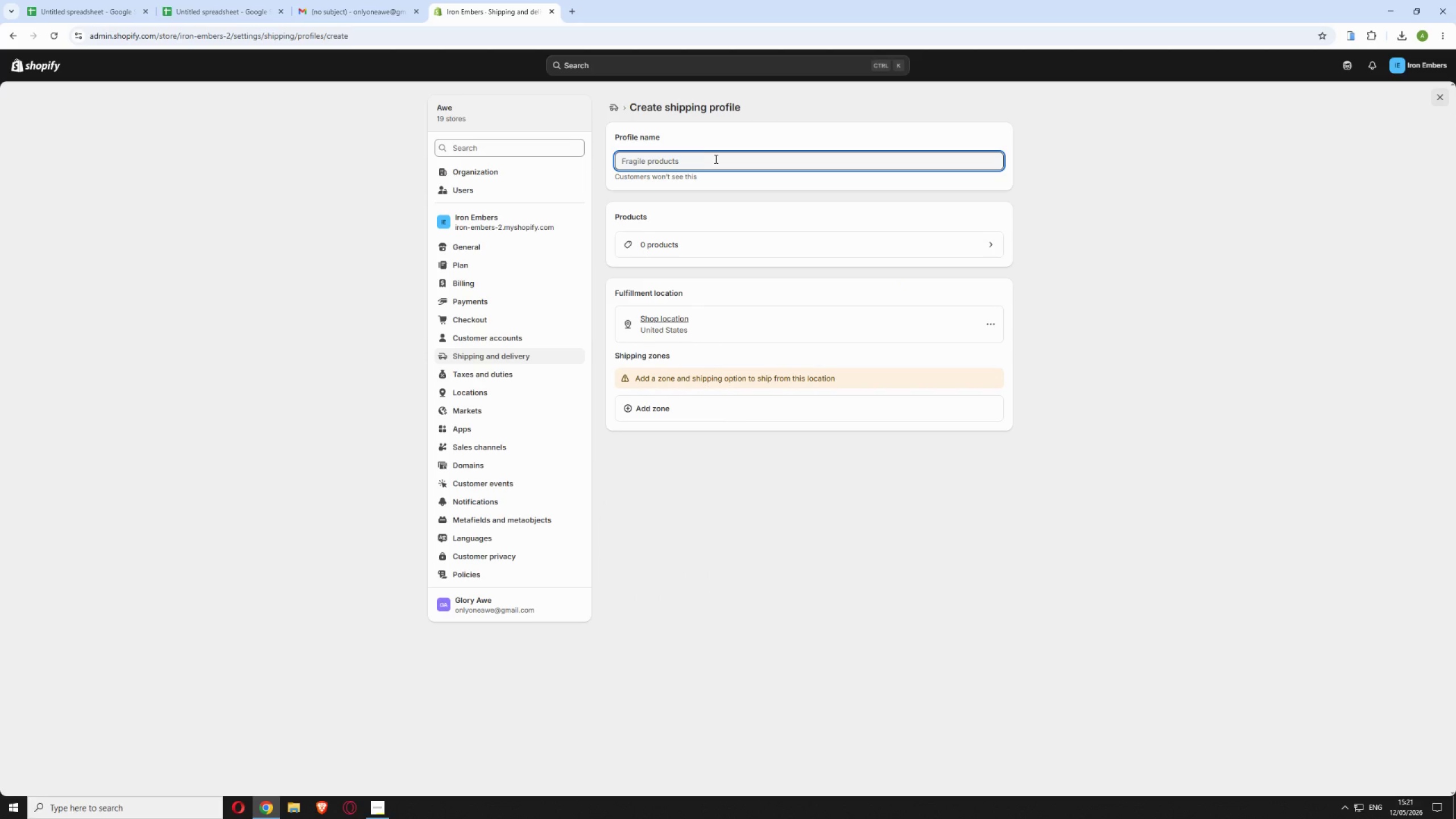 
type(Heavy Gear)
 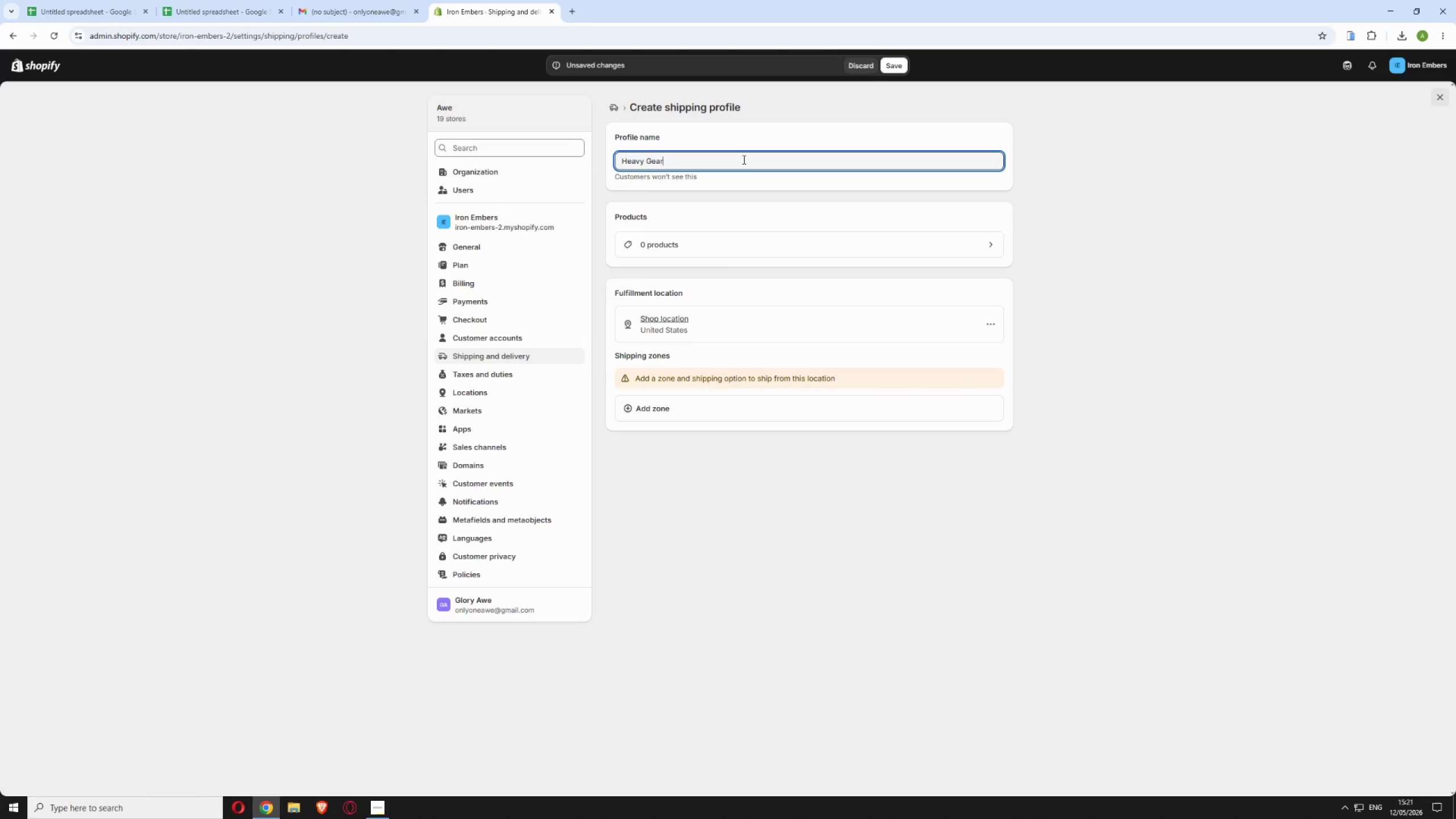 
left_click([668, 245])
 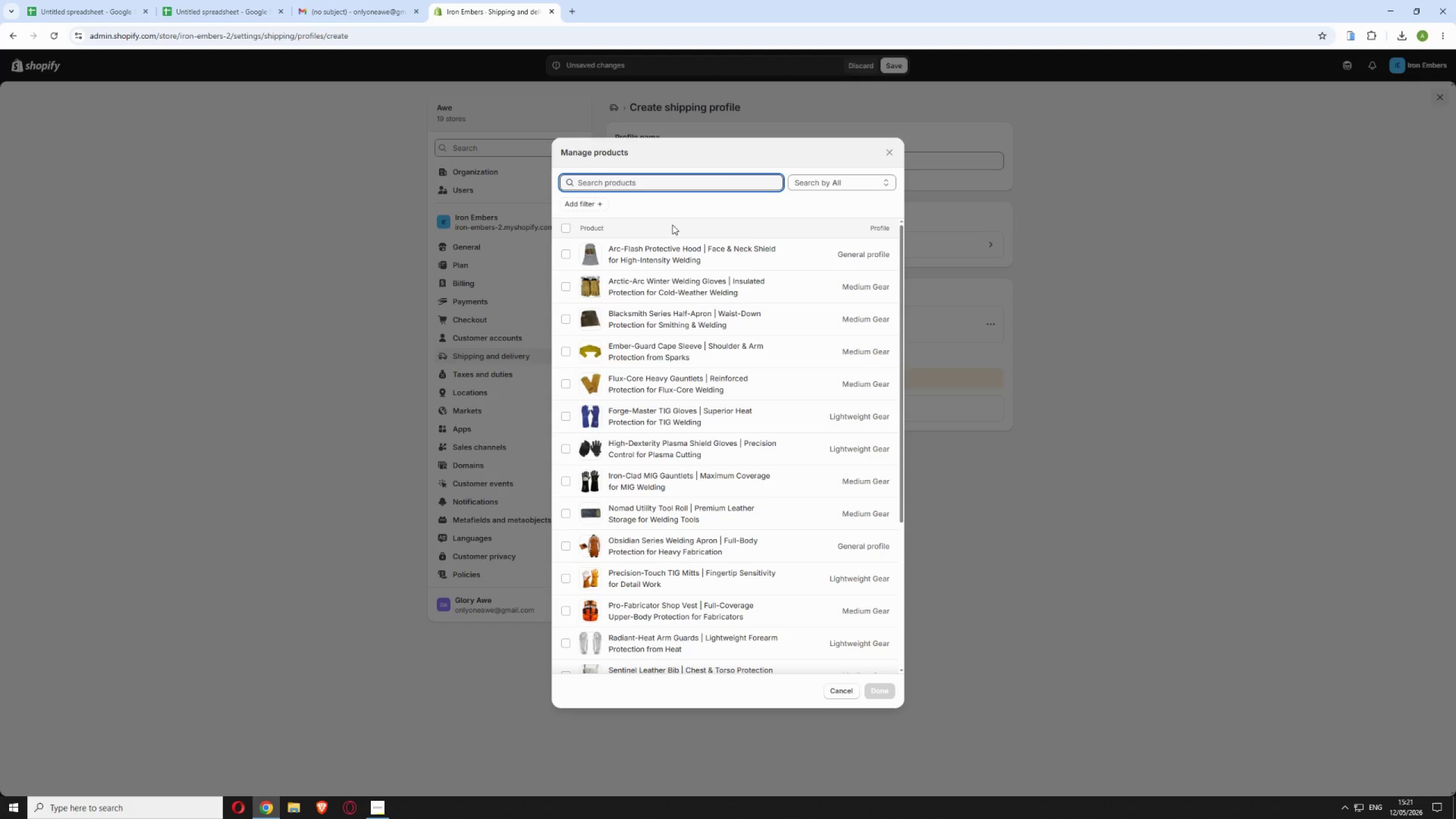 
wait(12.34)
 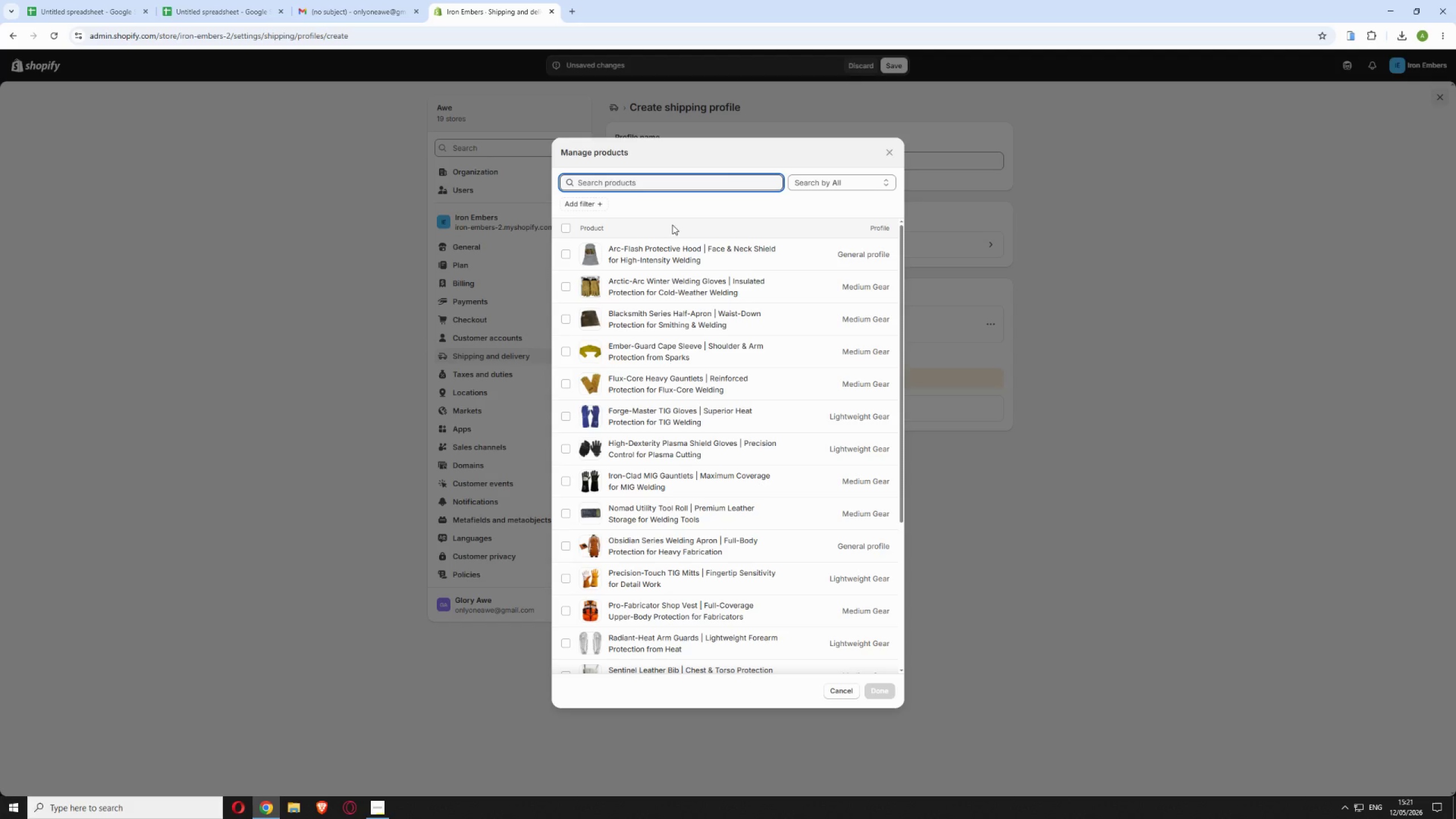 
left_click([689, 182])
 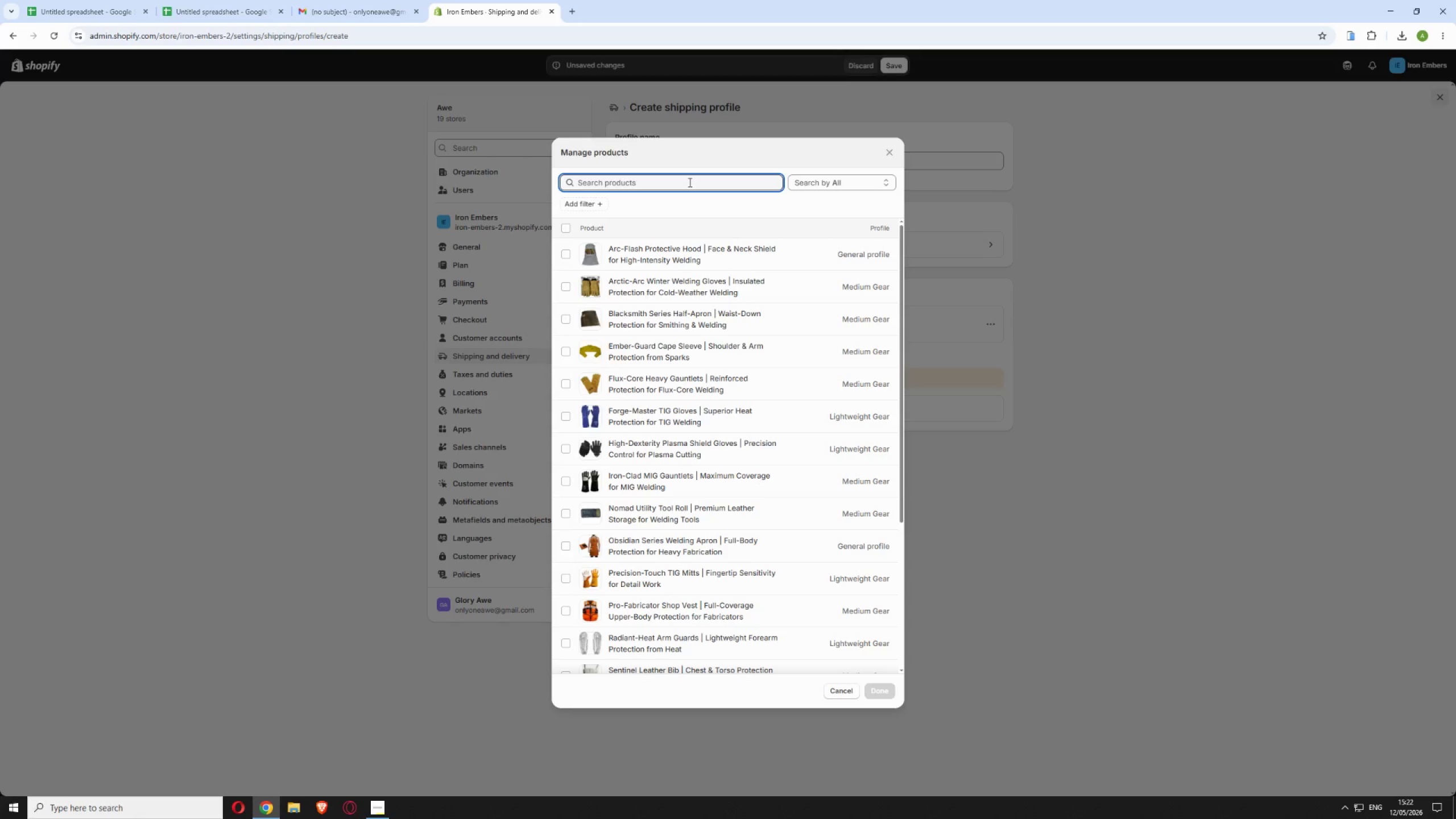 
left_click([689, 182])
 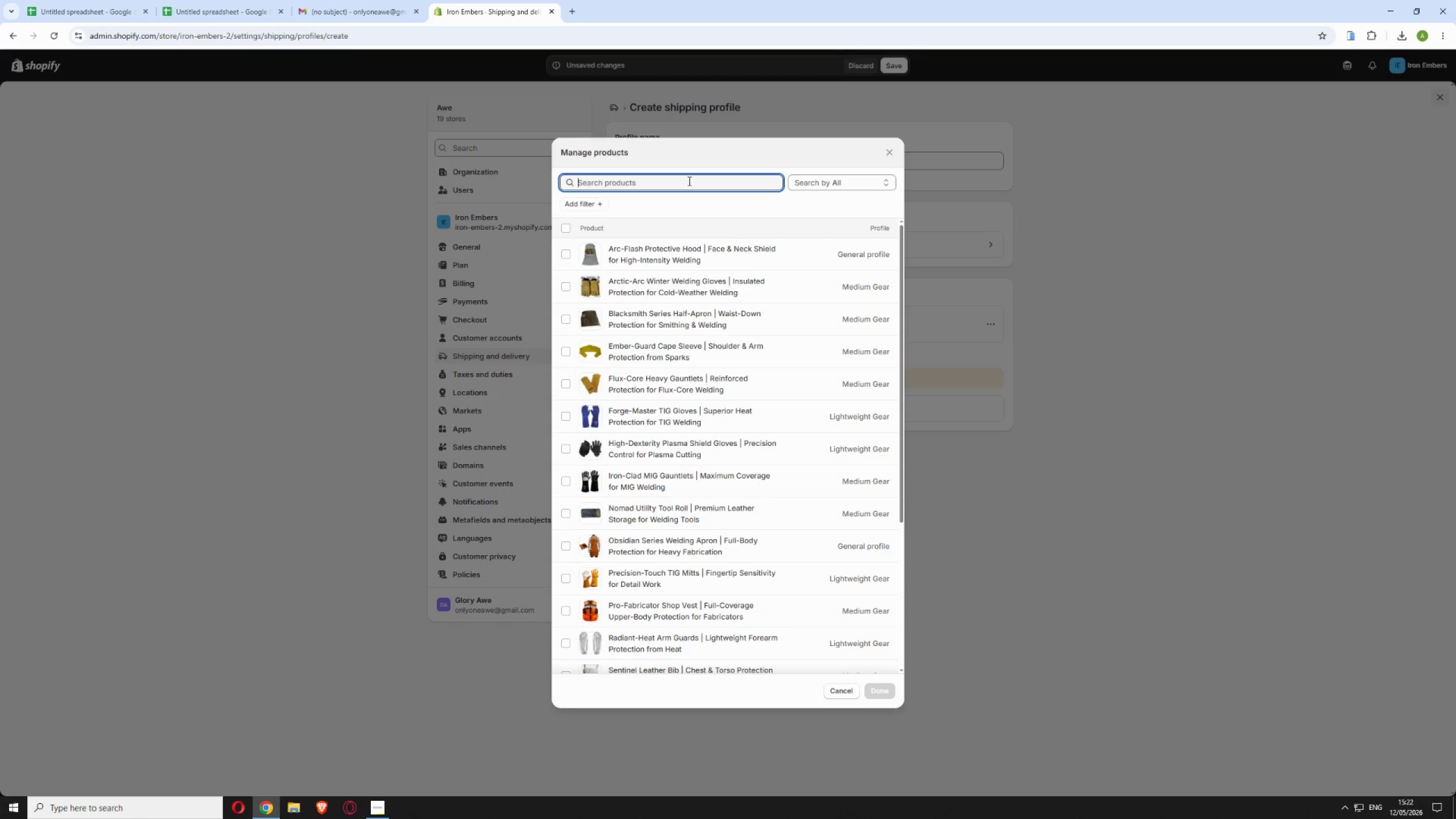 
type(obsidian)
 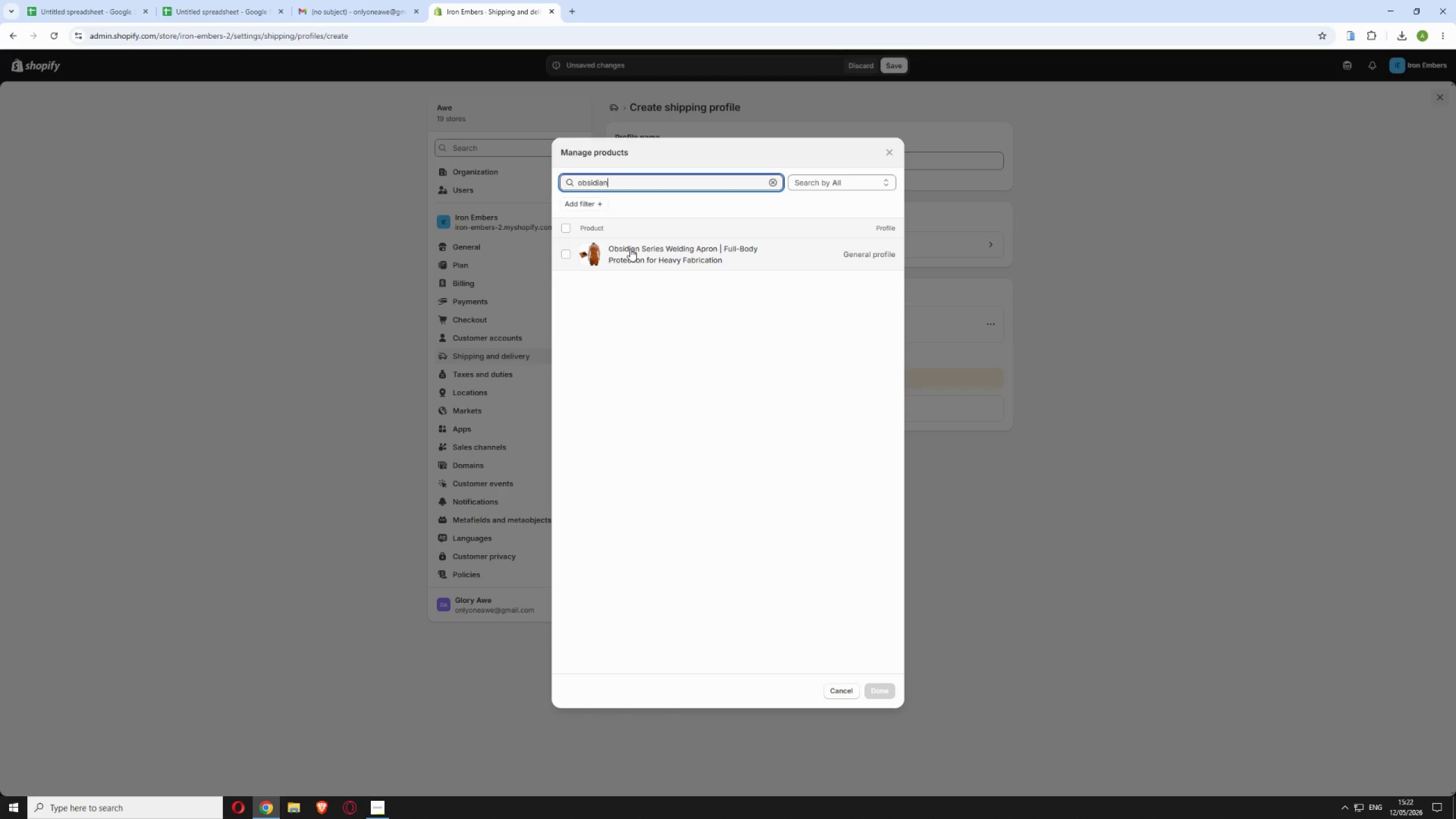 
left_click([630, 249])
 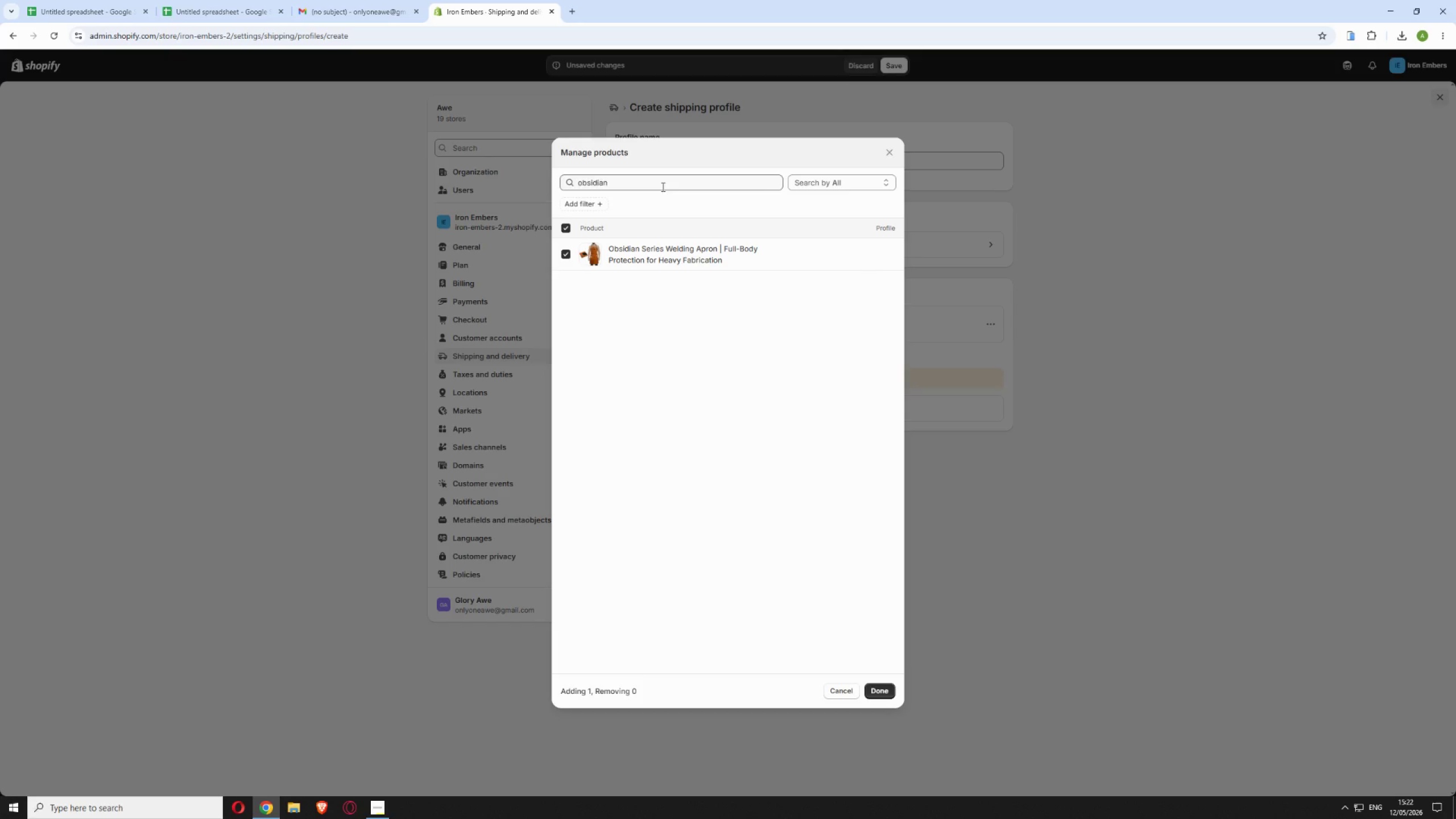 
double_click([662, 187])
 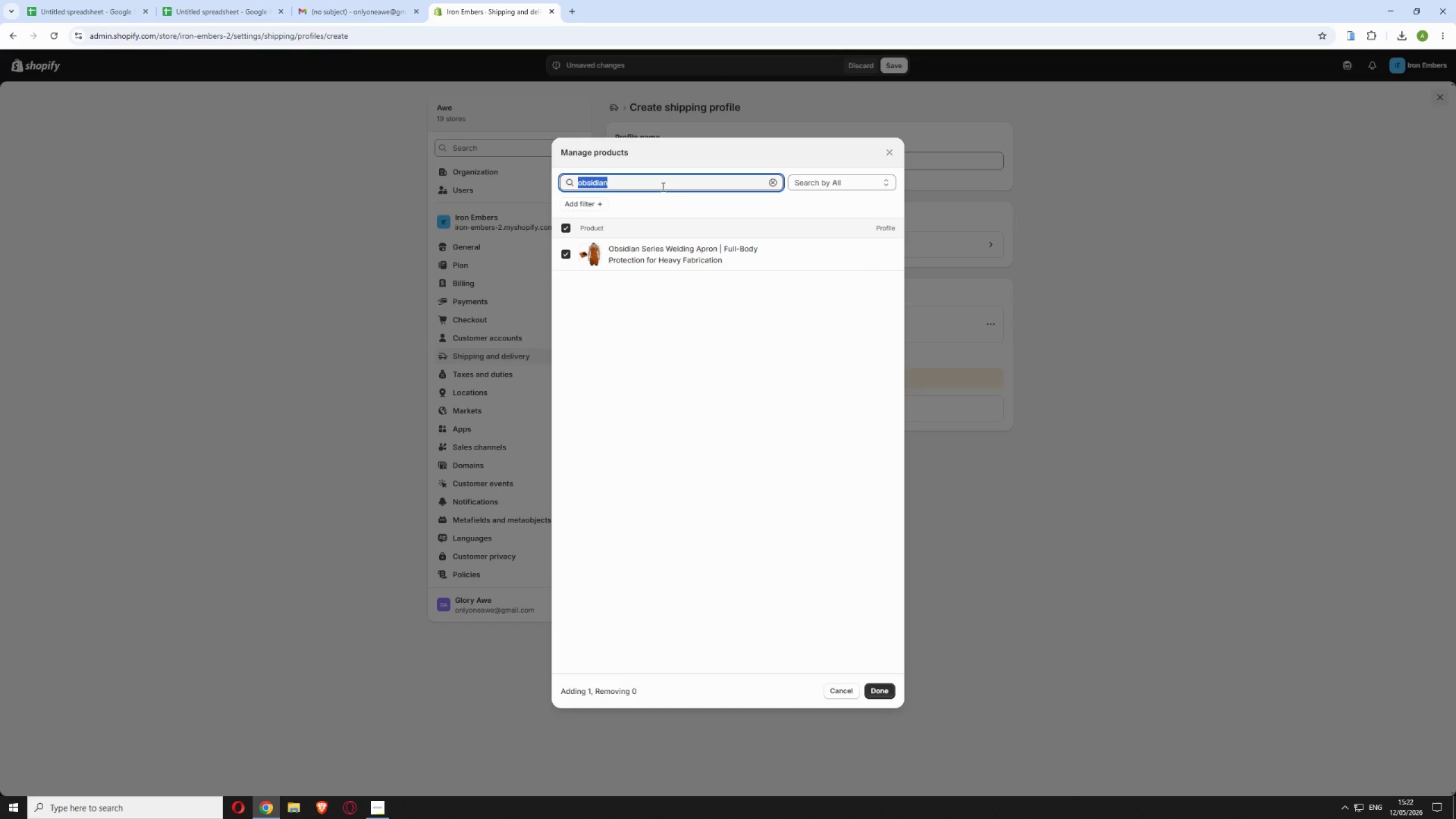 
type(titan)
 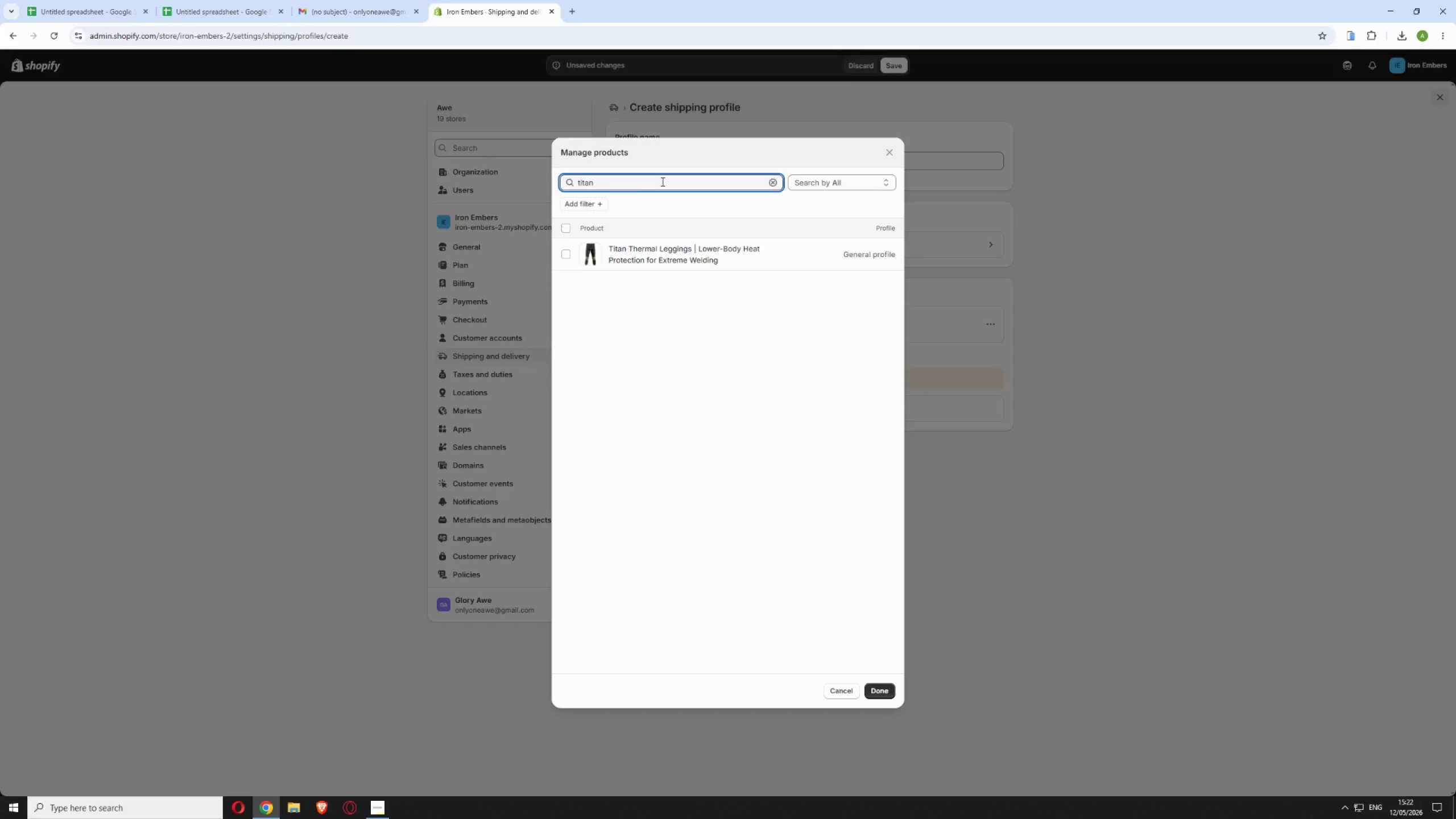 
left_click([638, 251])
 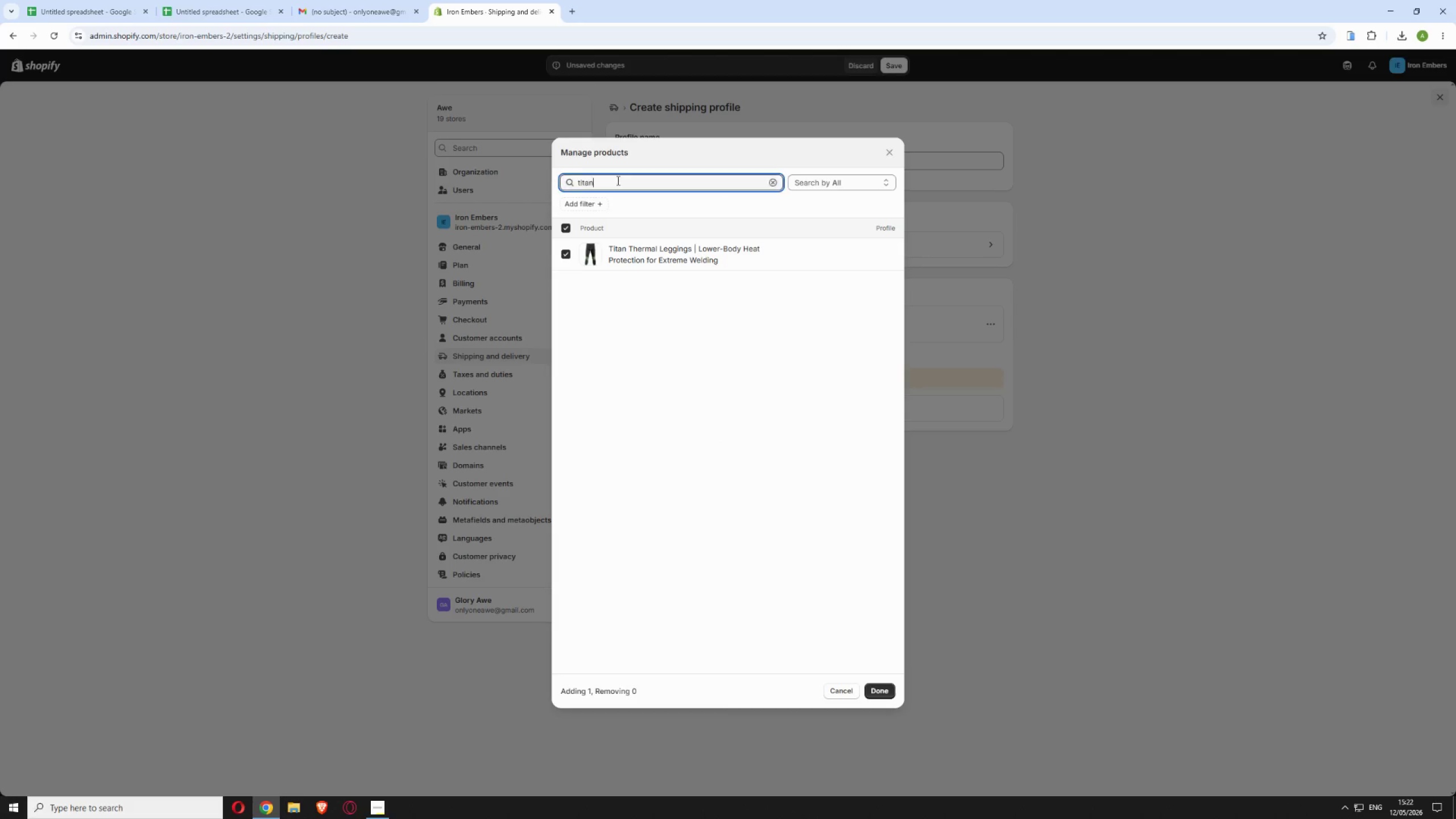 
double_click([617, 180])
 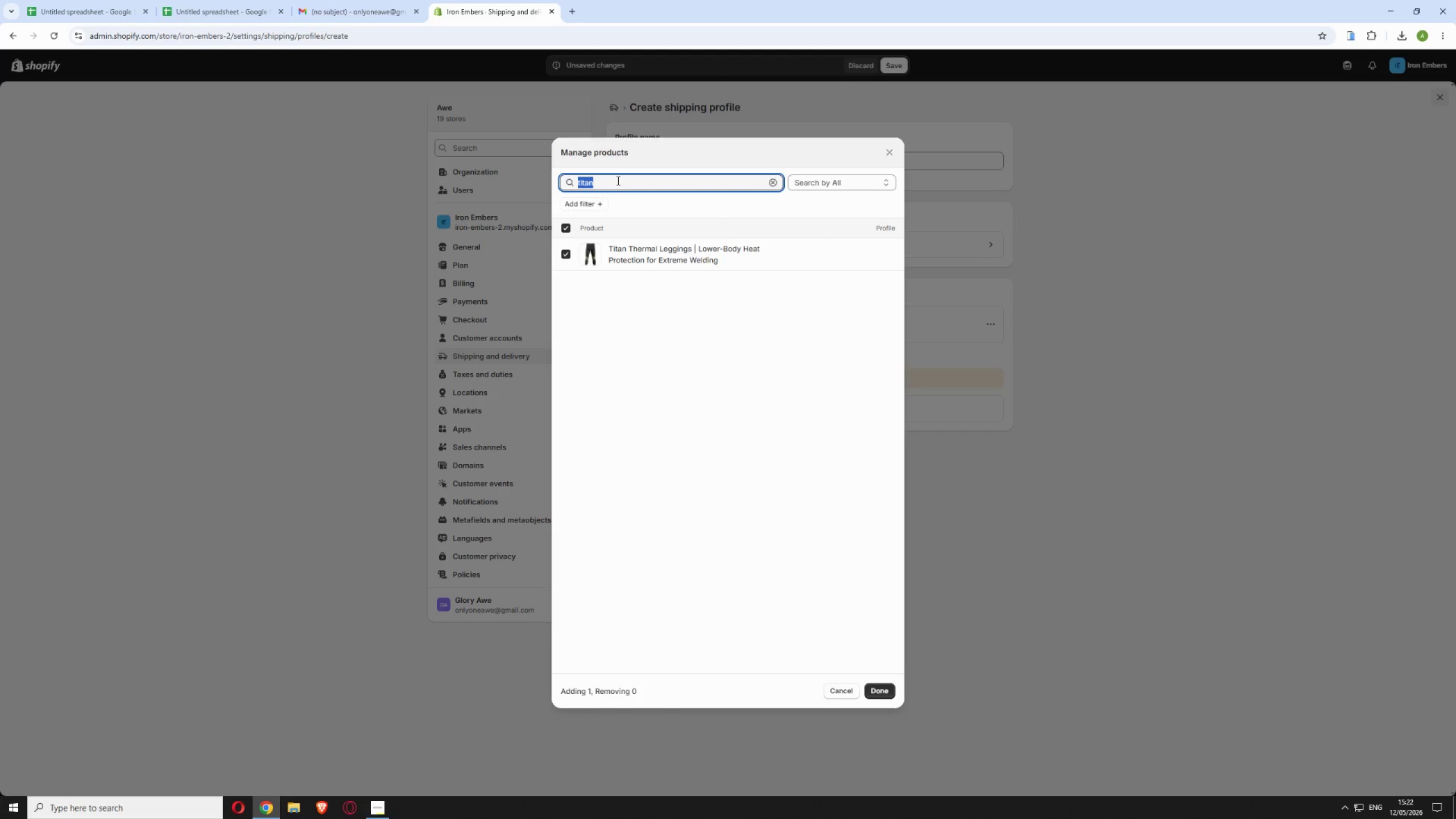 
type(slag)
 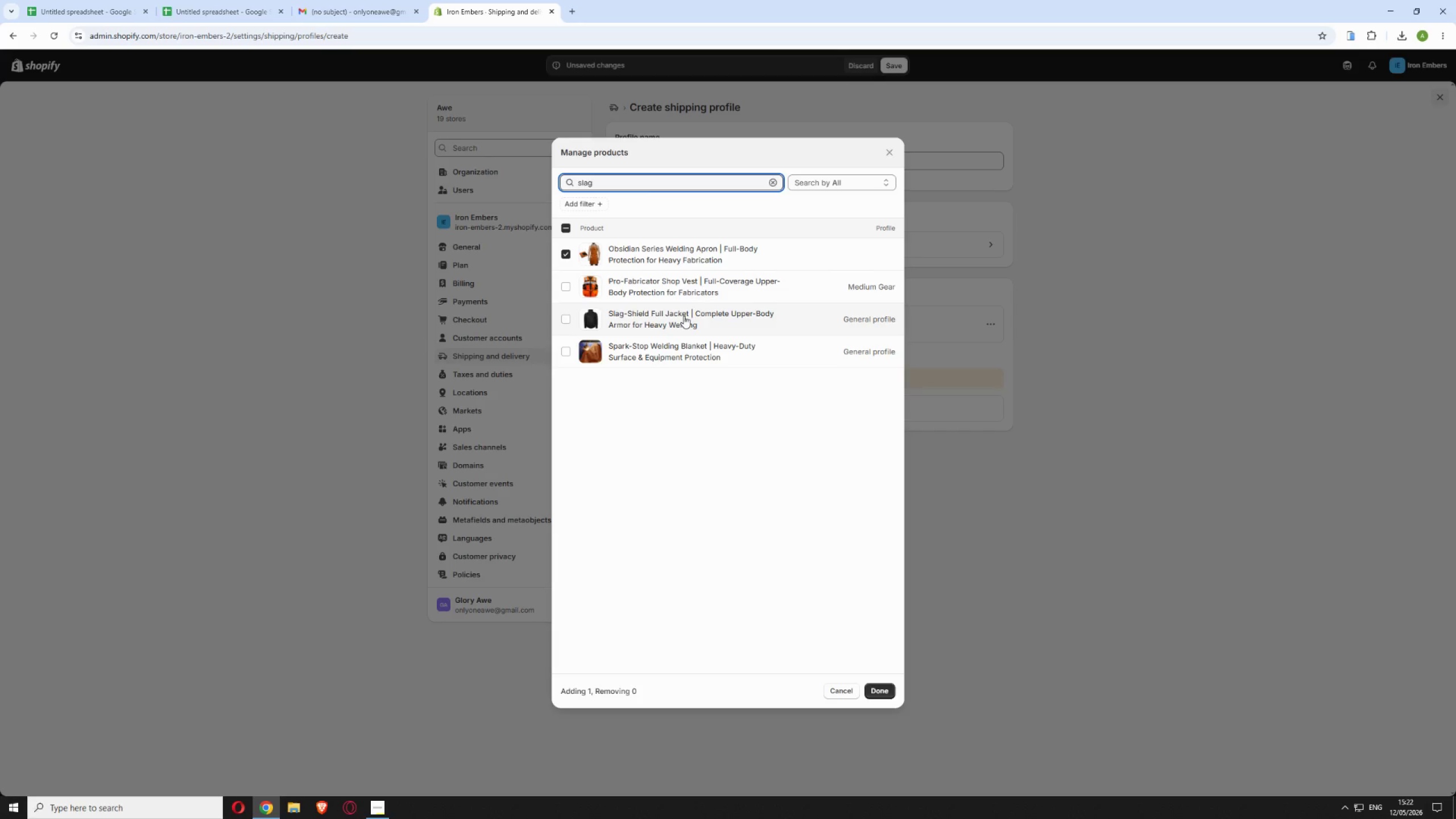 
left_click([682, 317])
 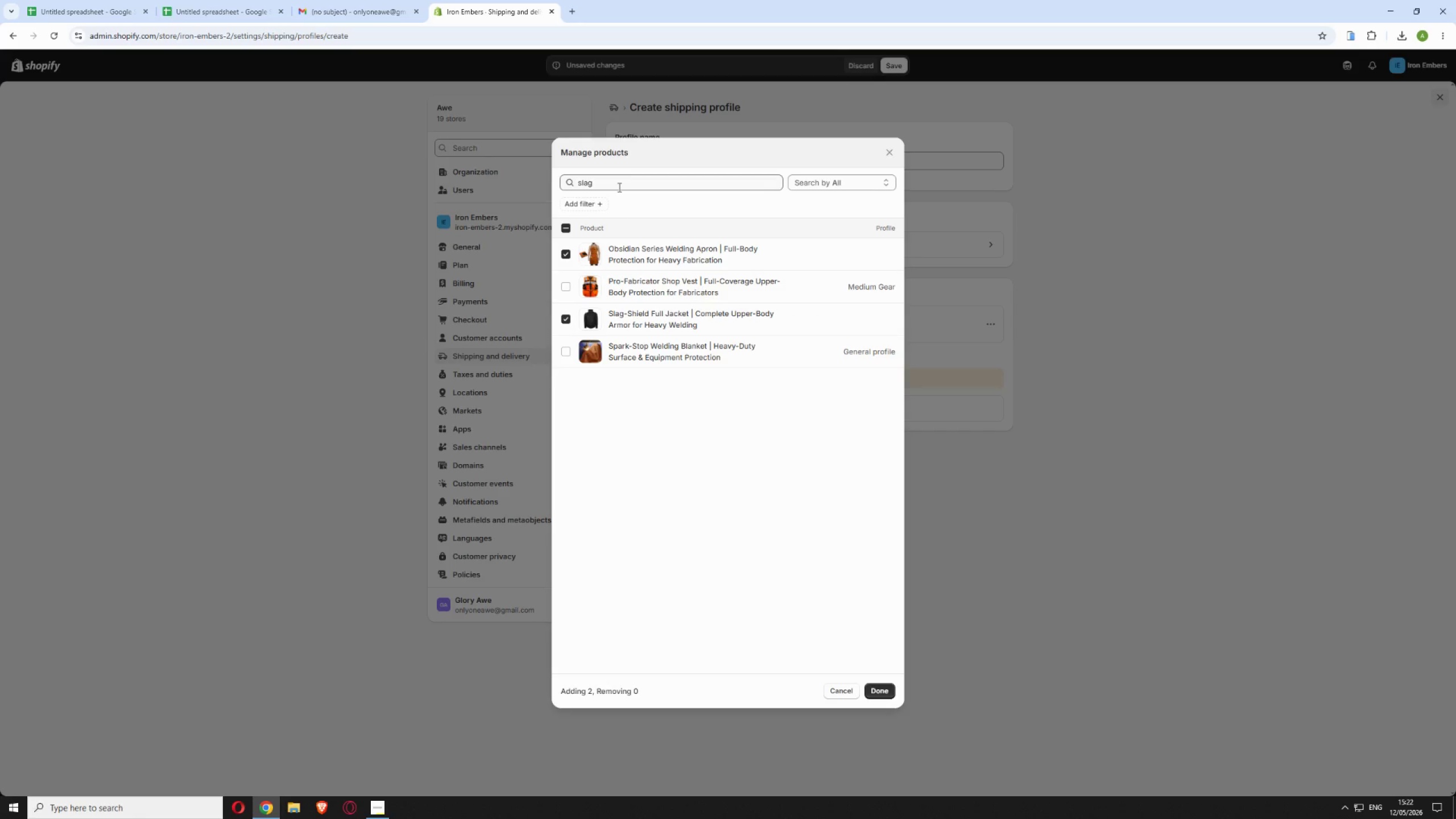 
left_click([618, 185])
 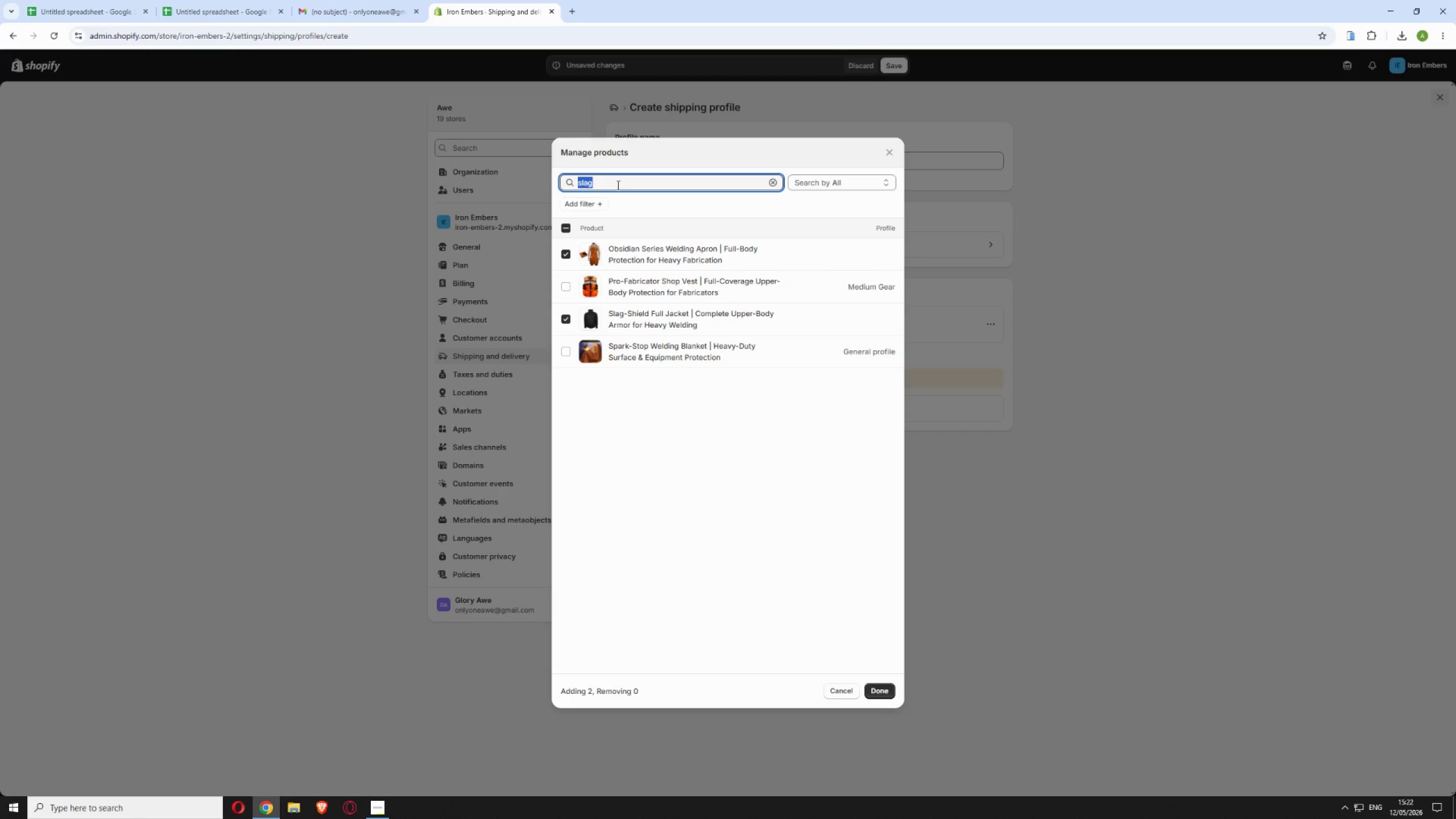 
type(spar)
 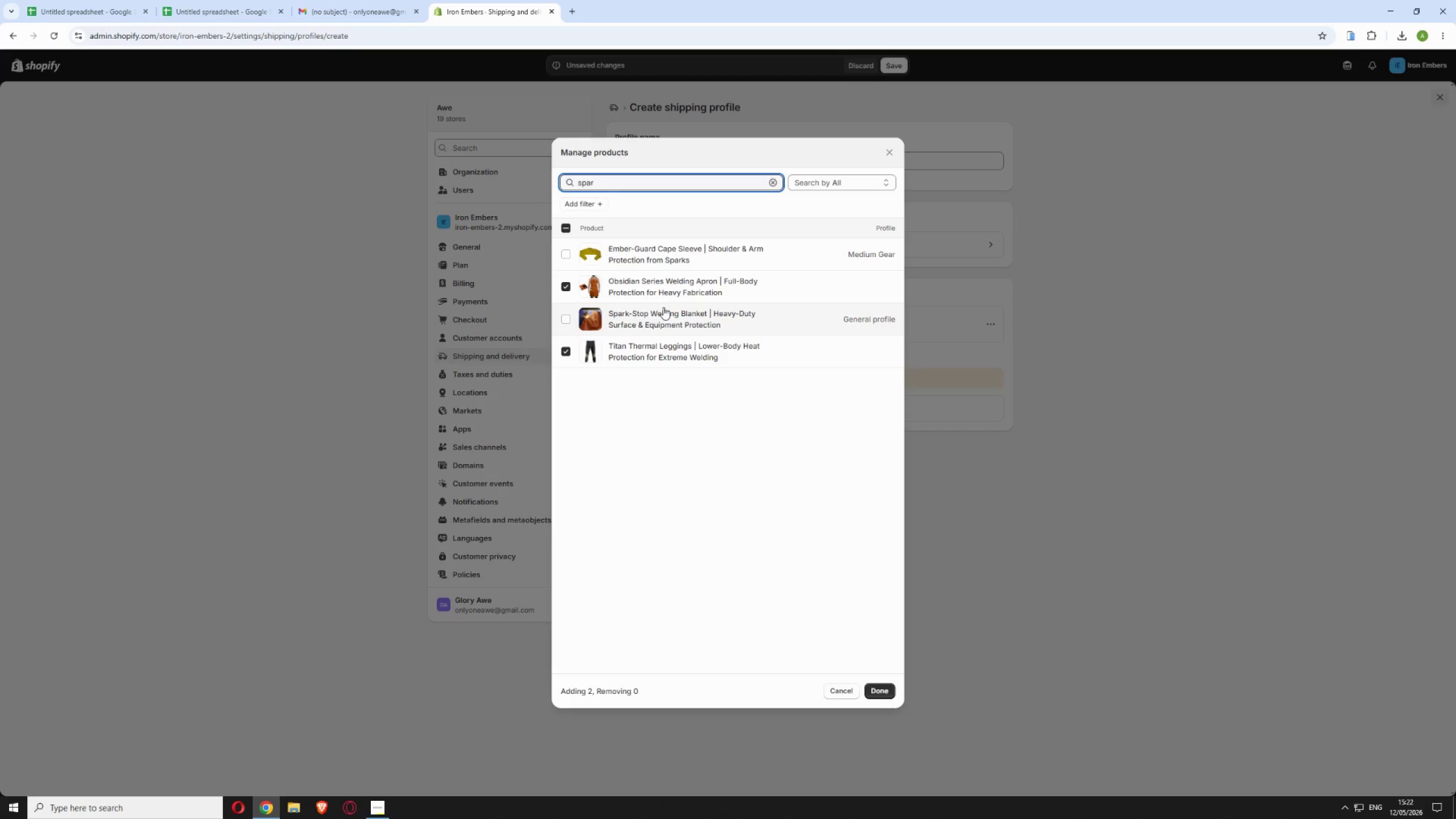 
wait(5.08)
 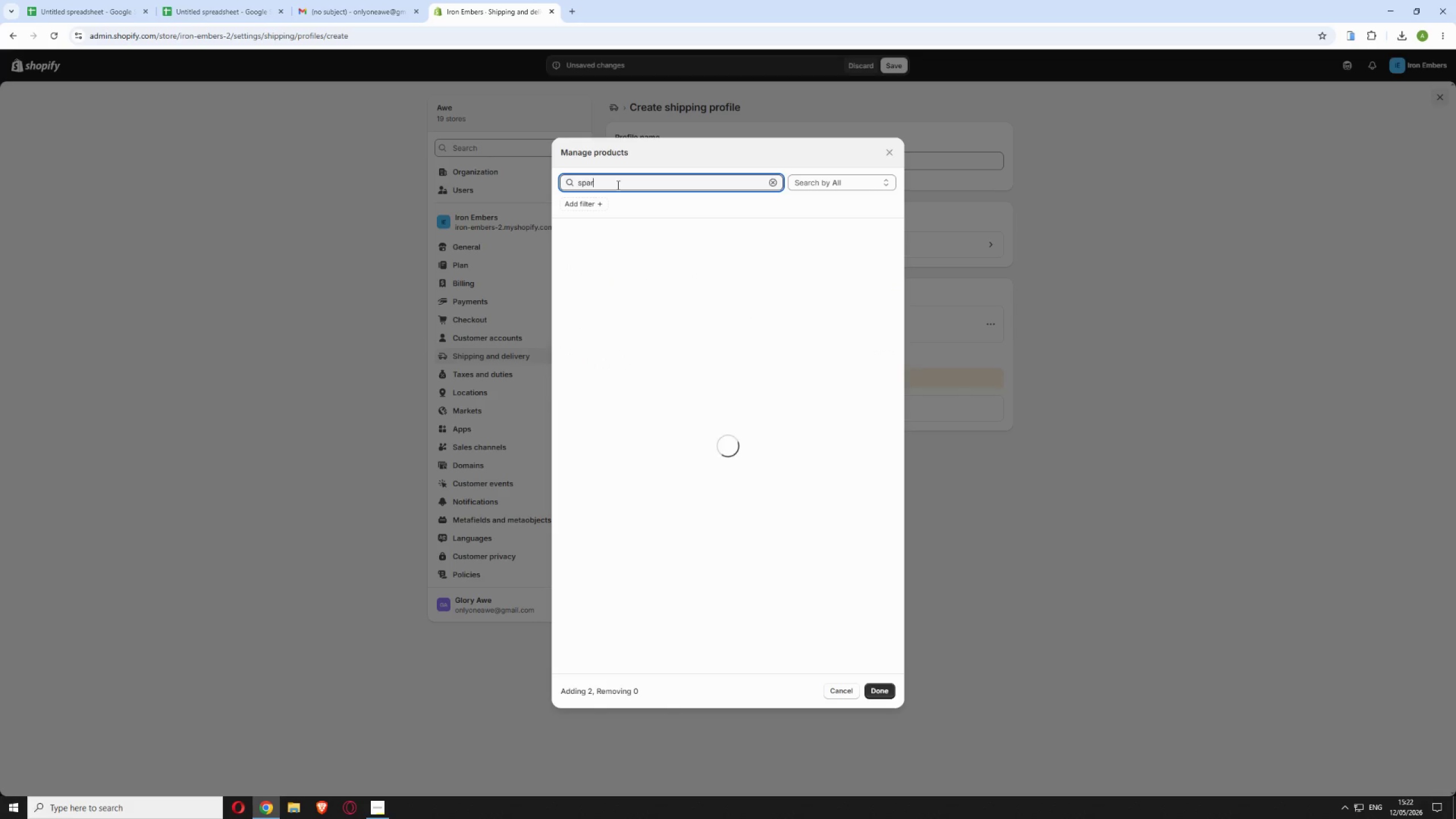 
left_click([663, 307])
 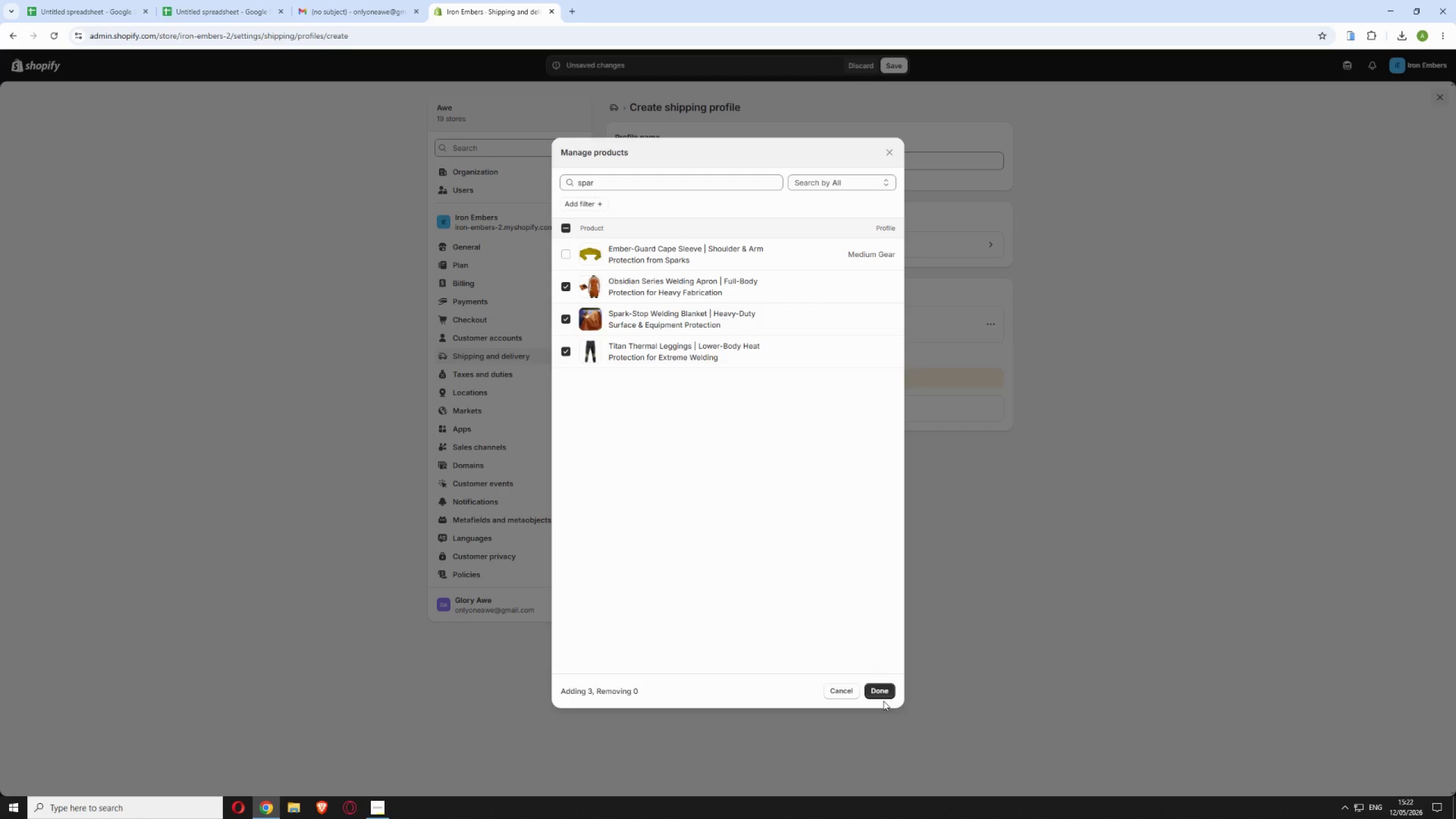 
left_click([880, 686])
 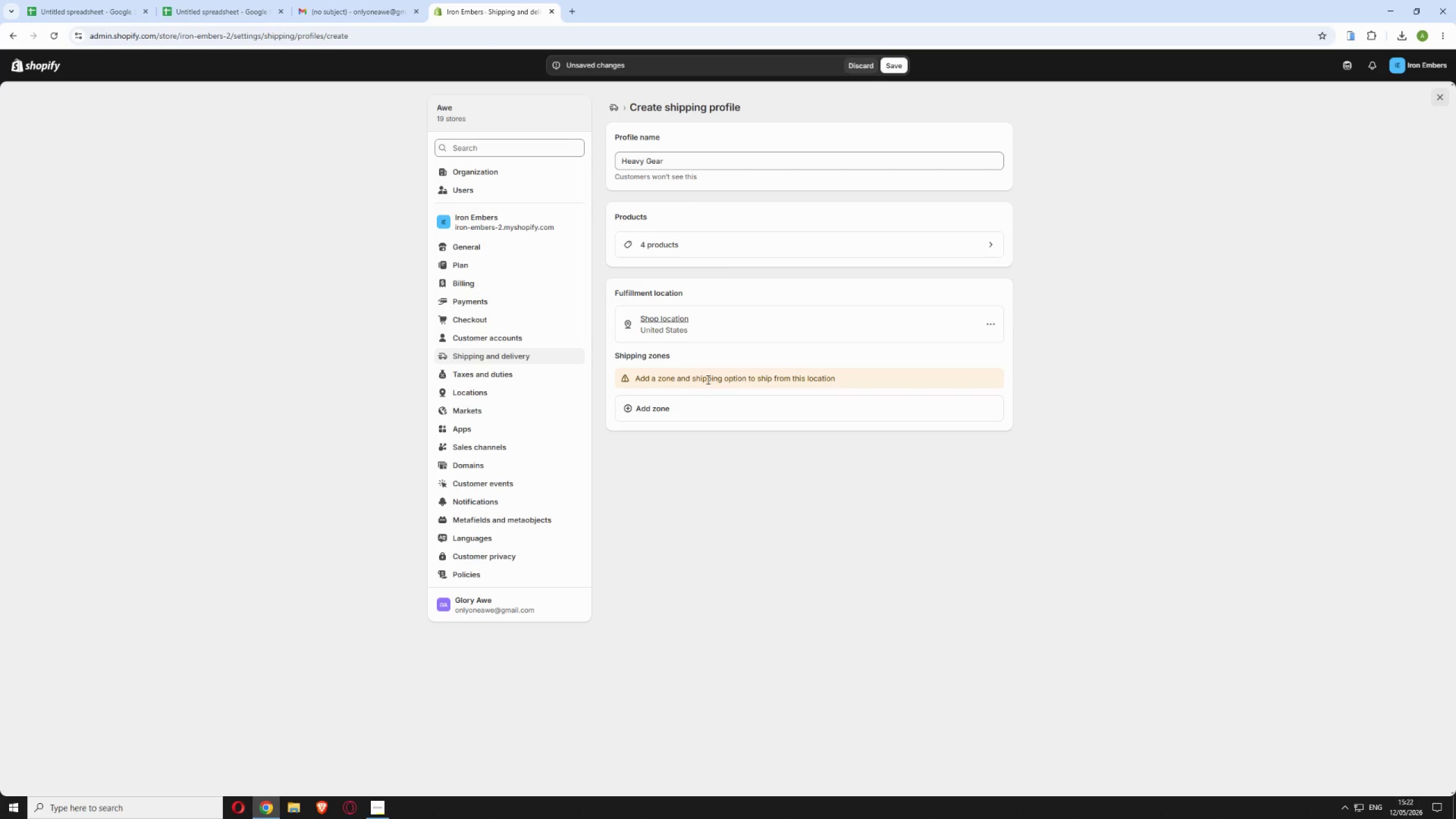 
wait(9.2)
 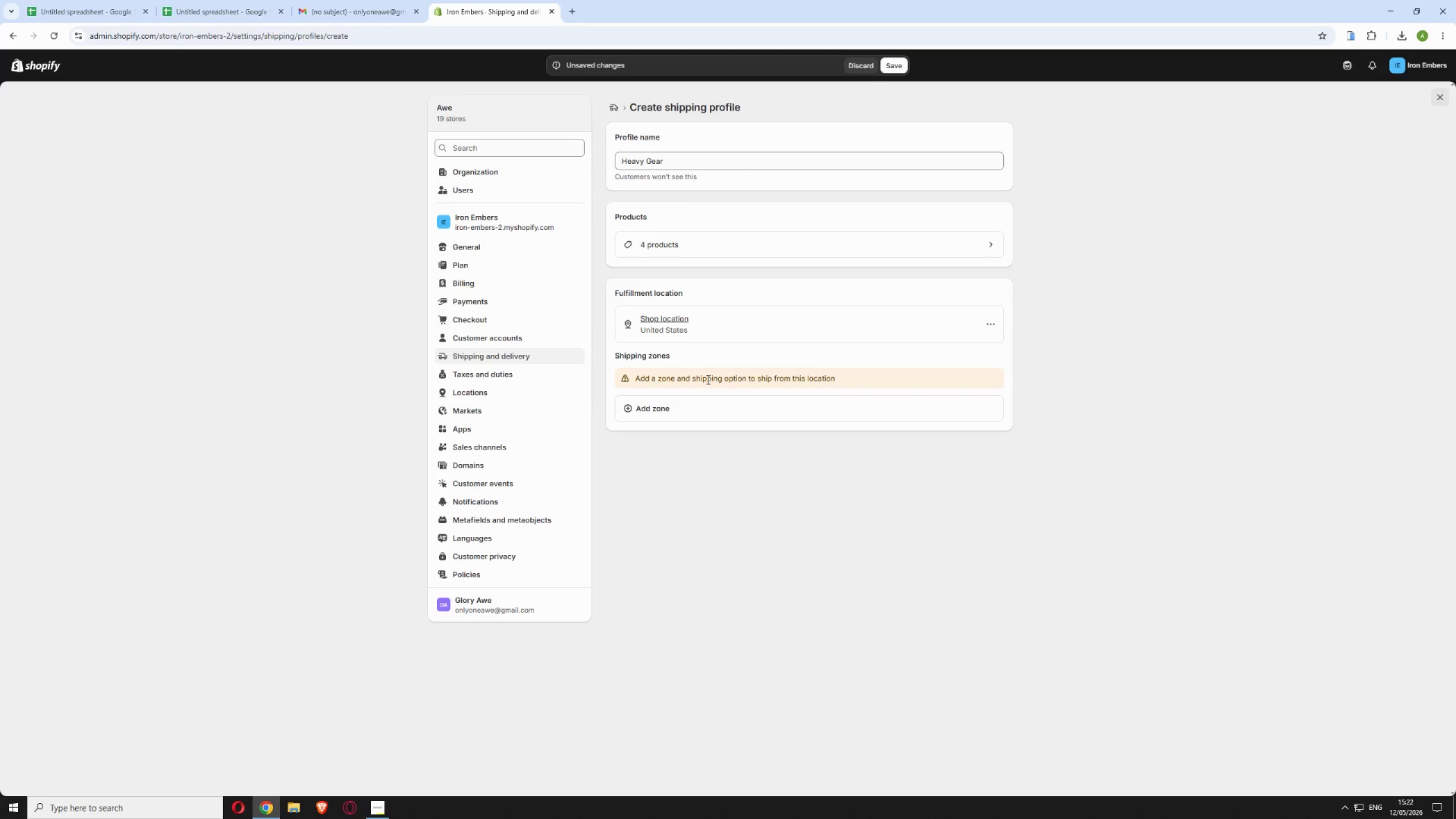 
left_click([572, 382])
 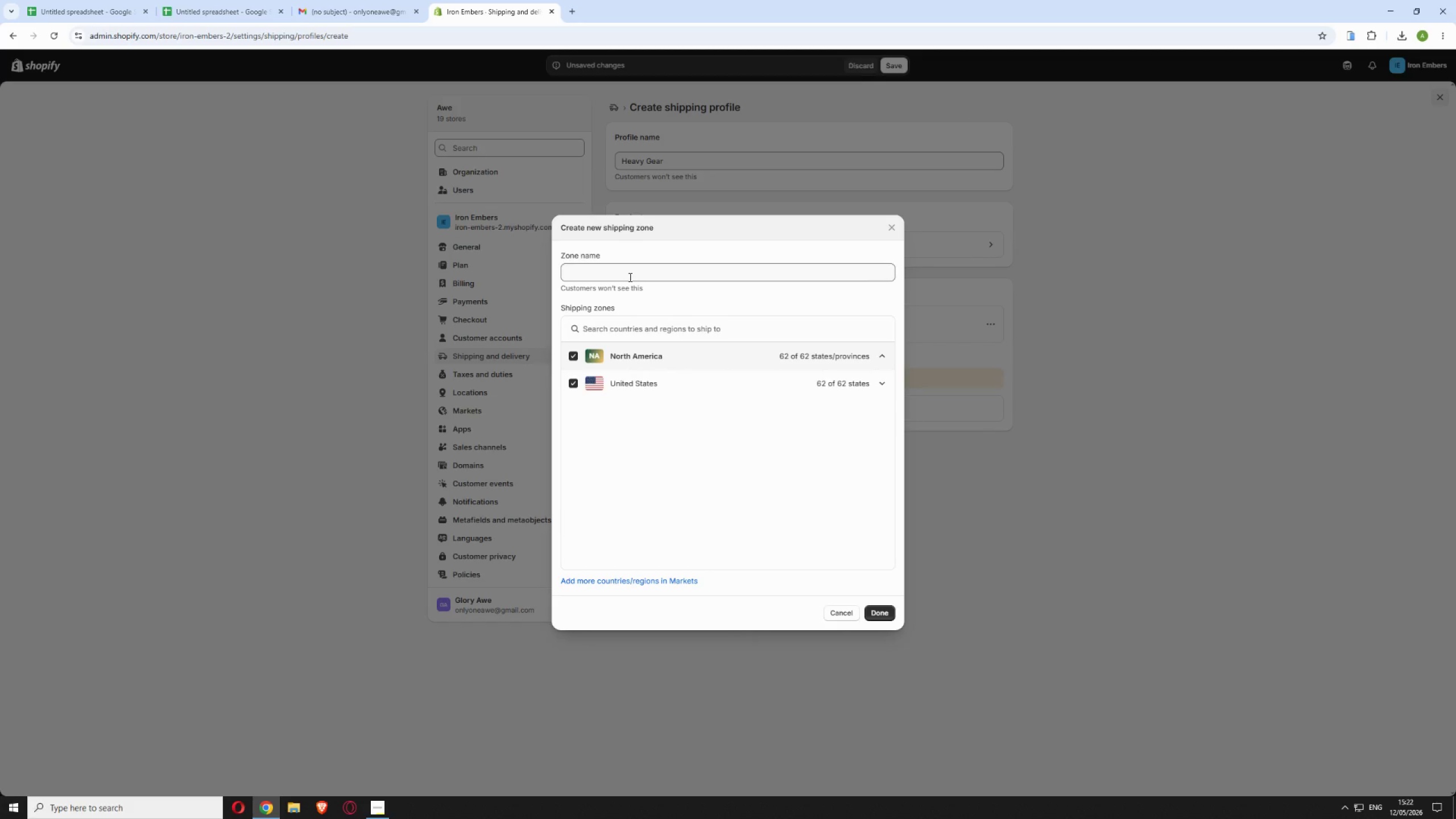 
left_click([629, 277])
 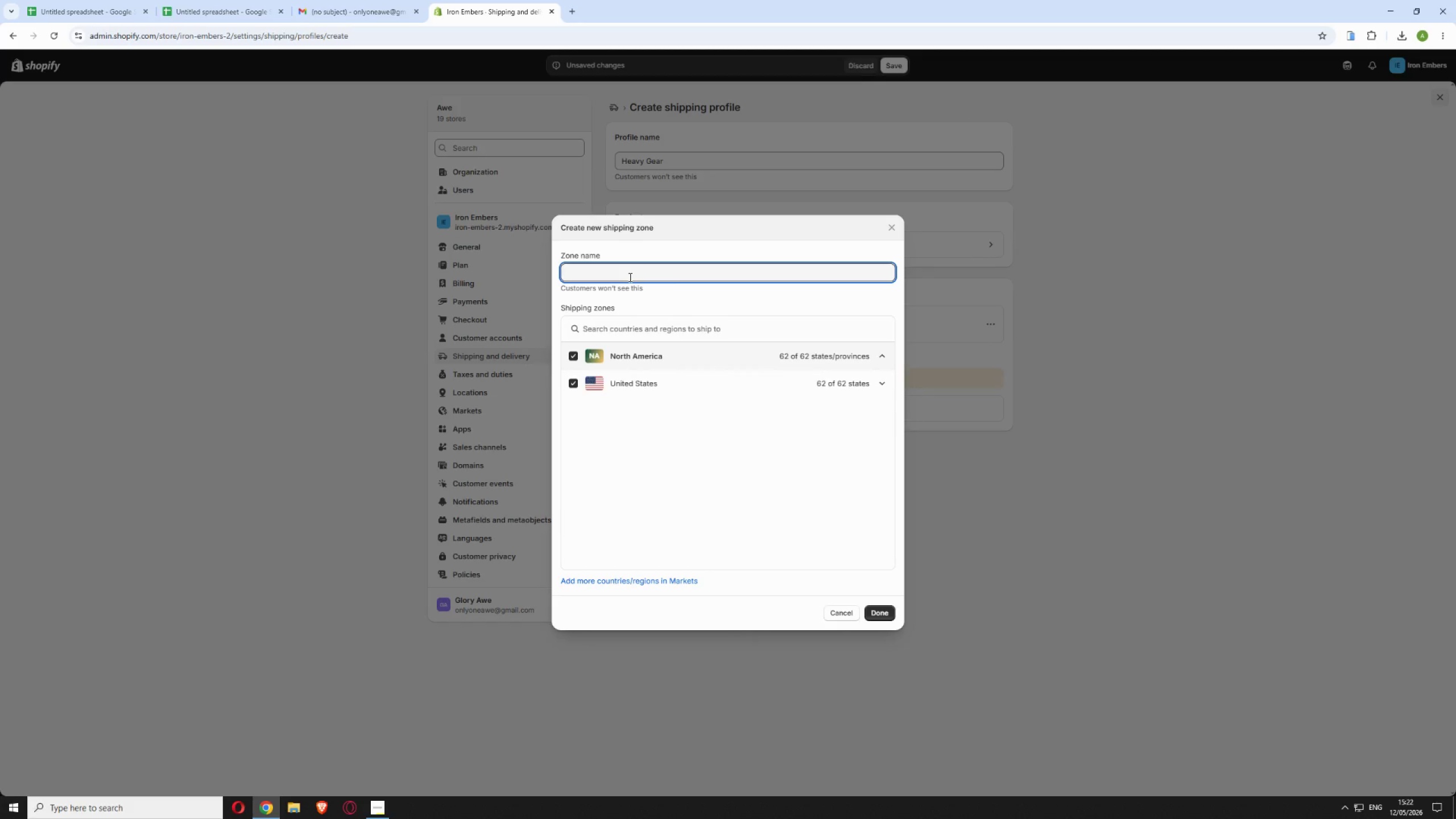 
type(USA)
 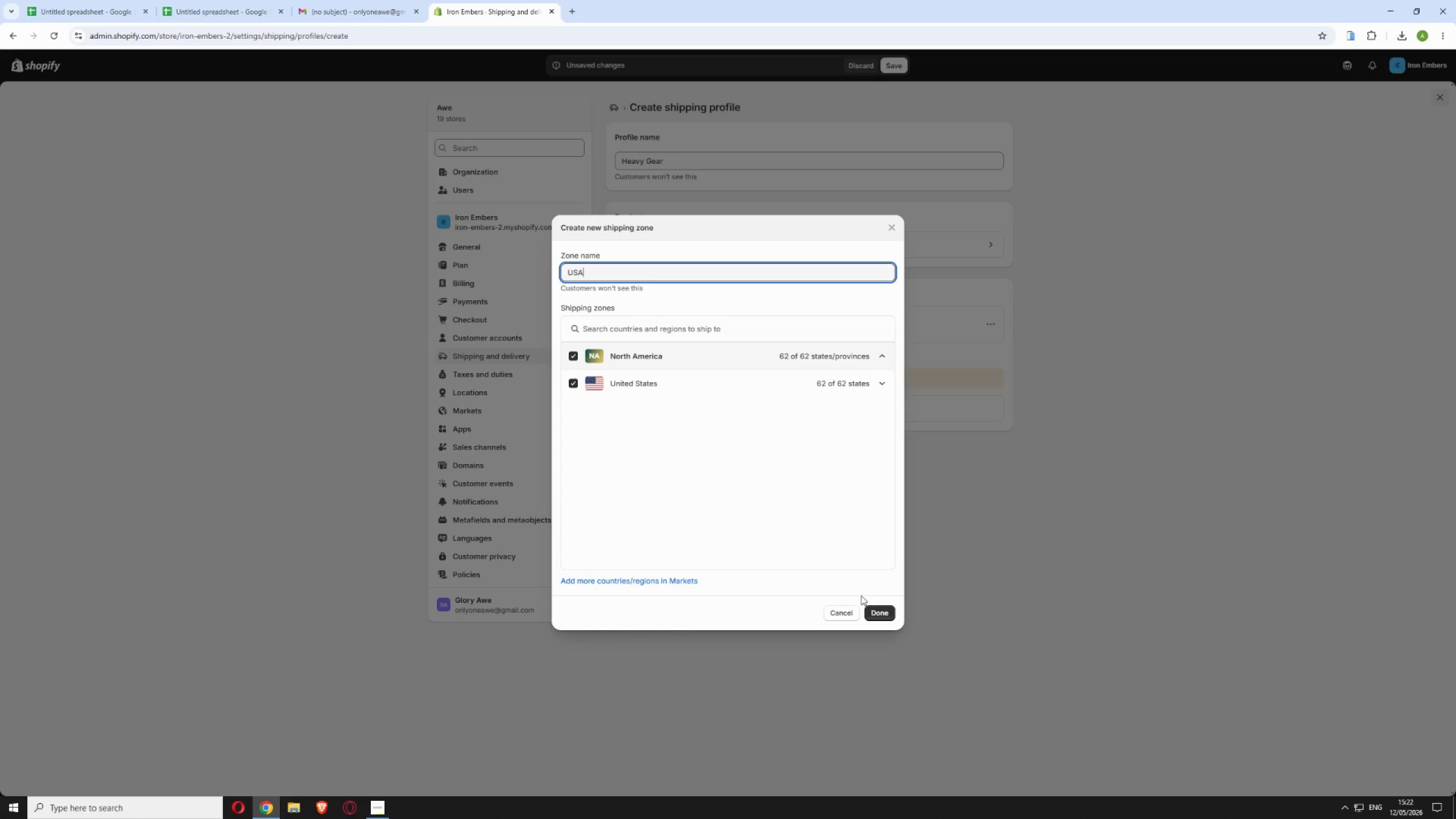 
left_click([876, 611])
 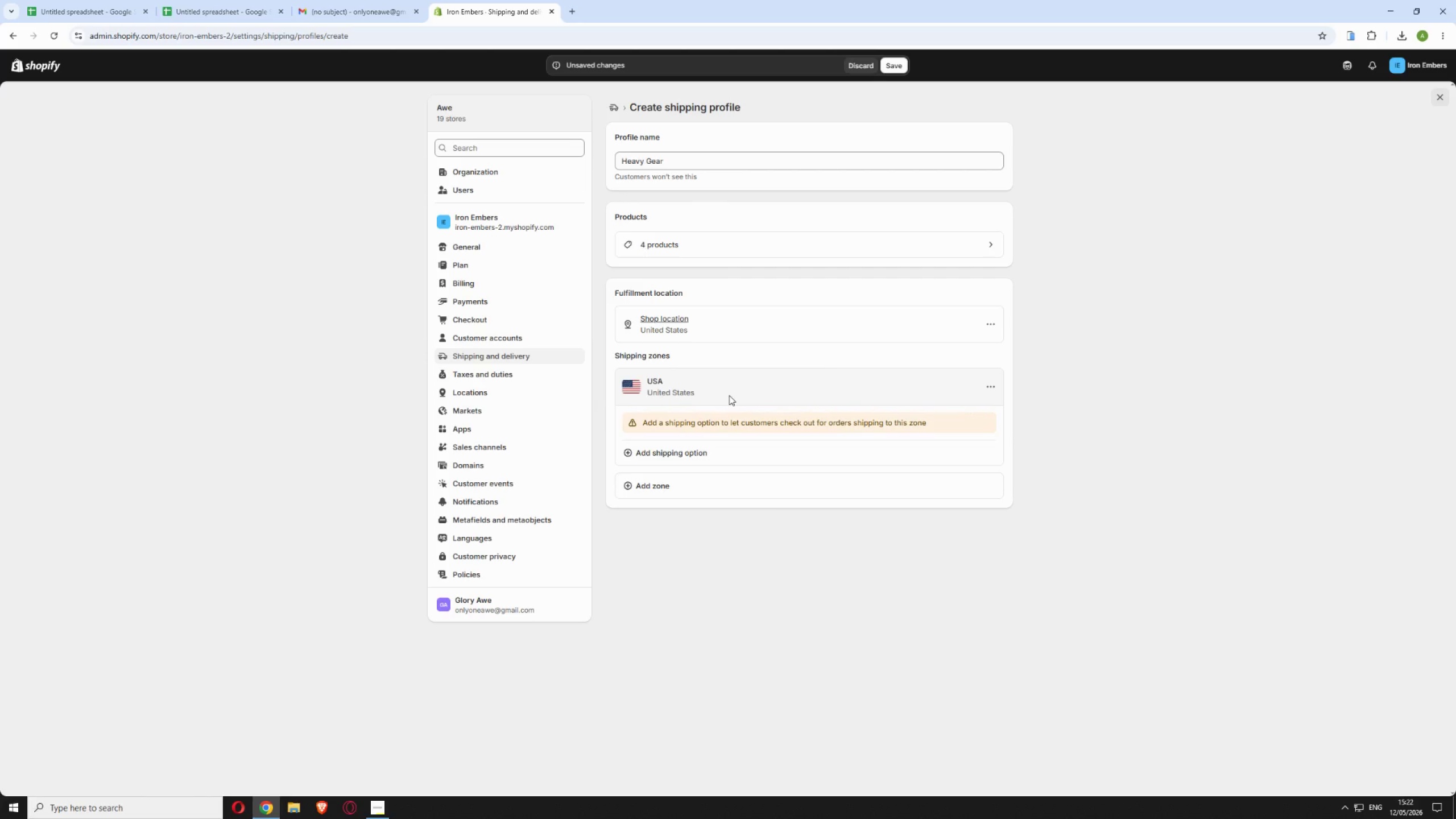 
left_click([690, 453])
 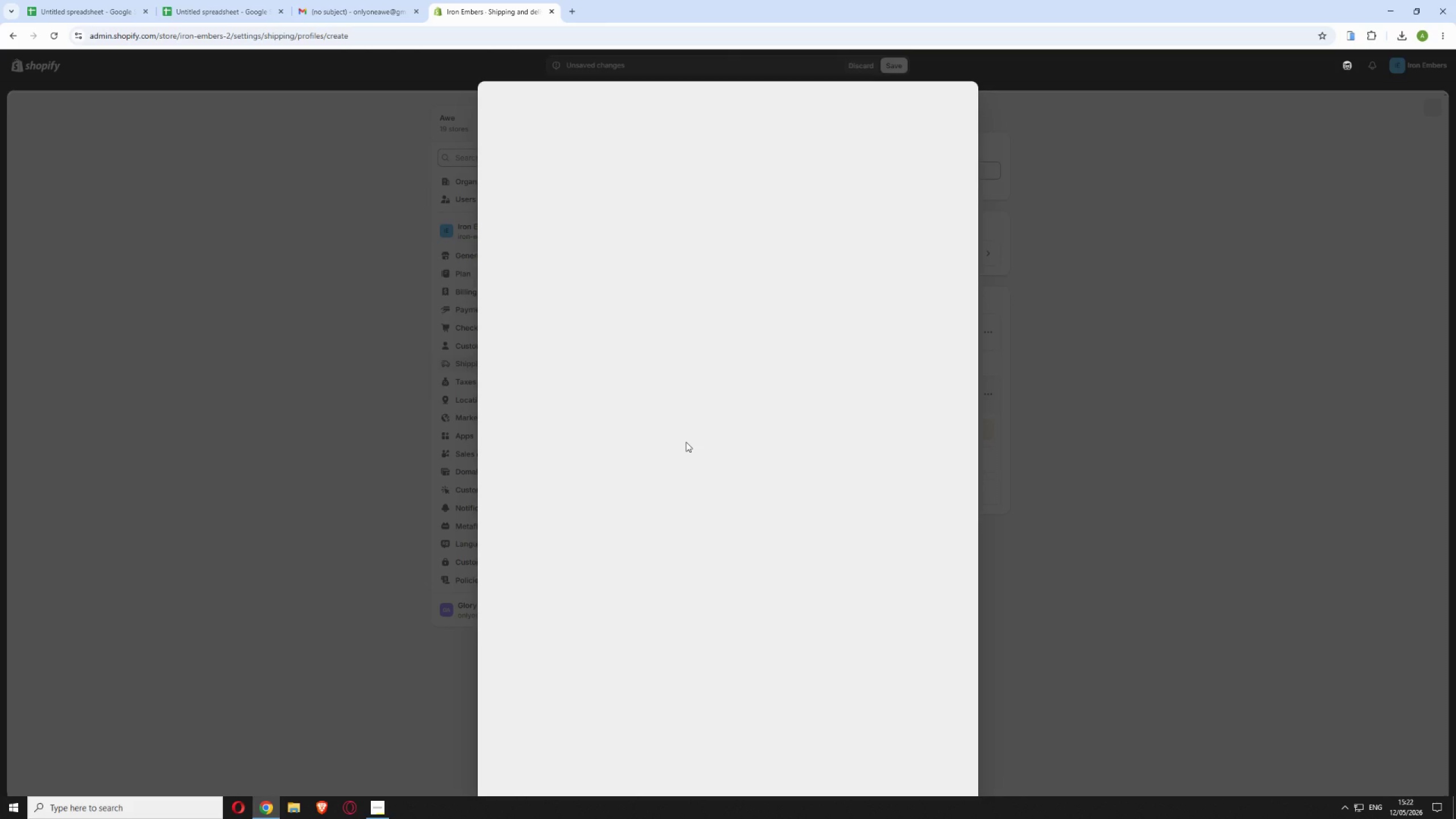 
wait(9.75)
 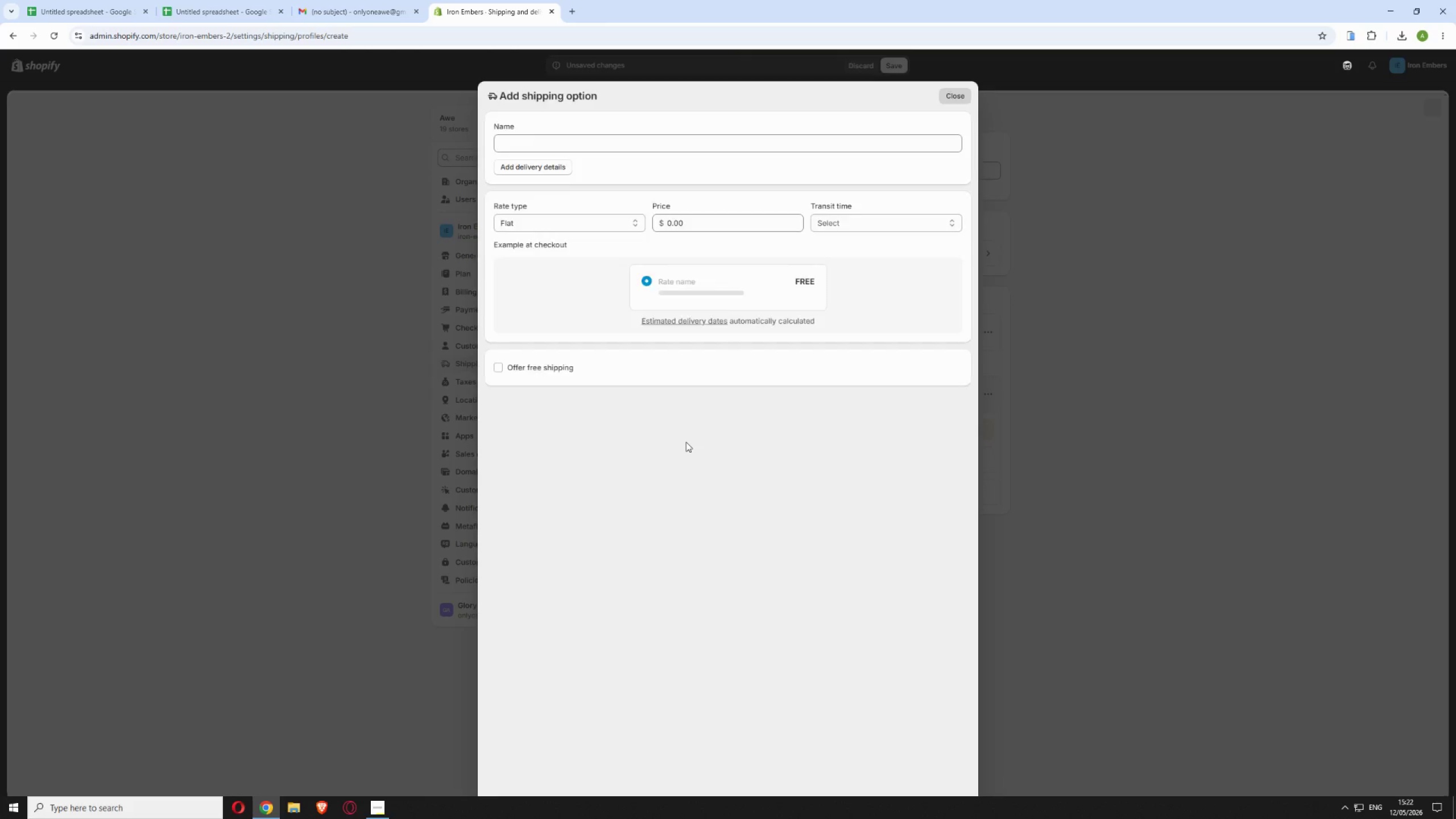 
type(Heavy Gear)
 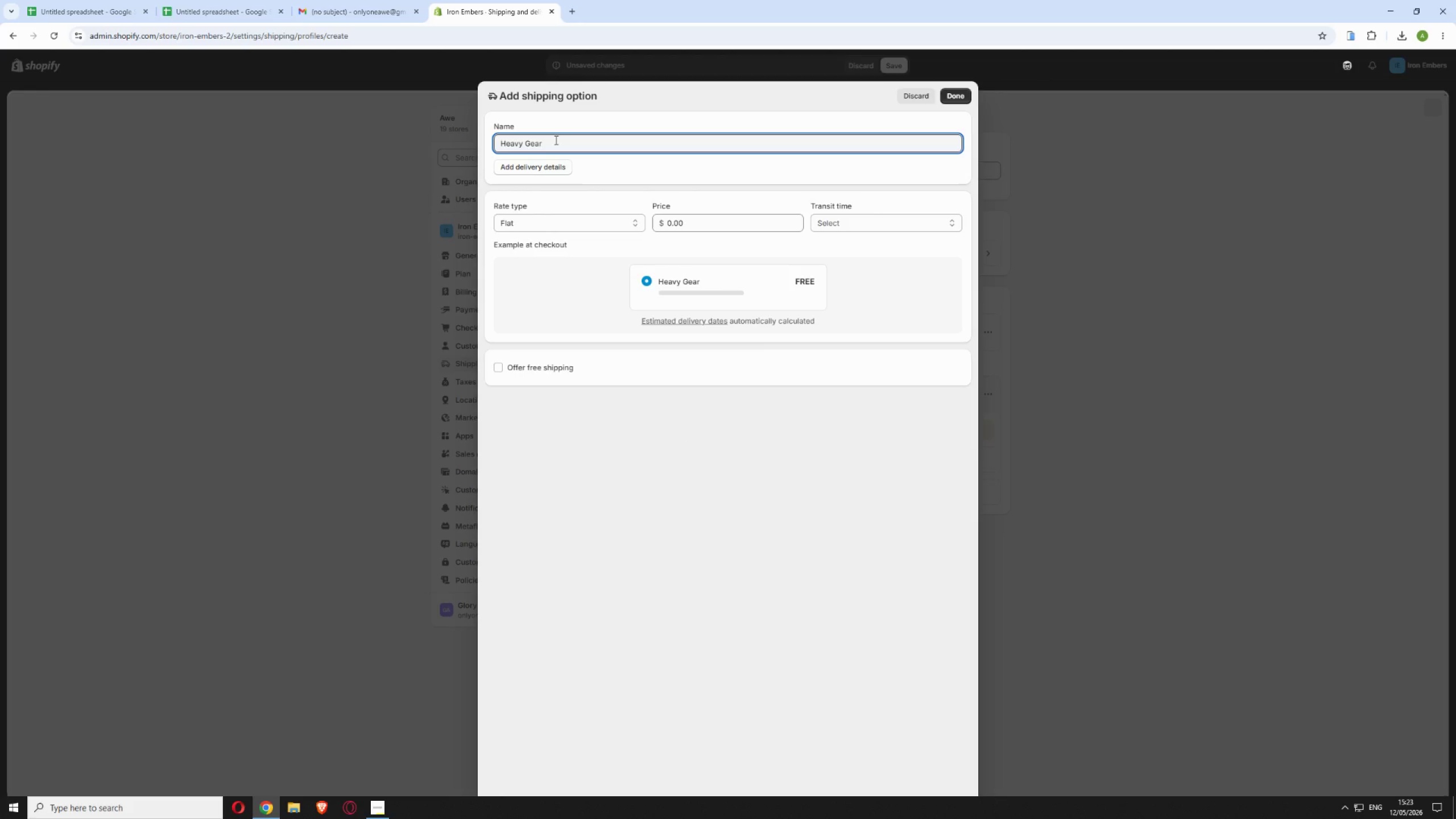 
double_click([687, 222])
 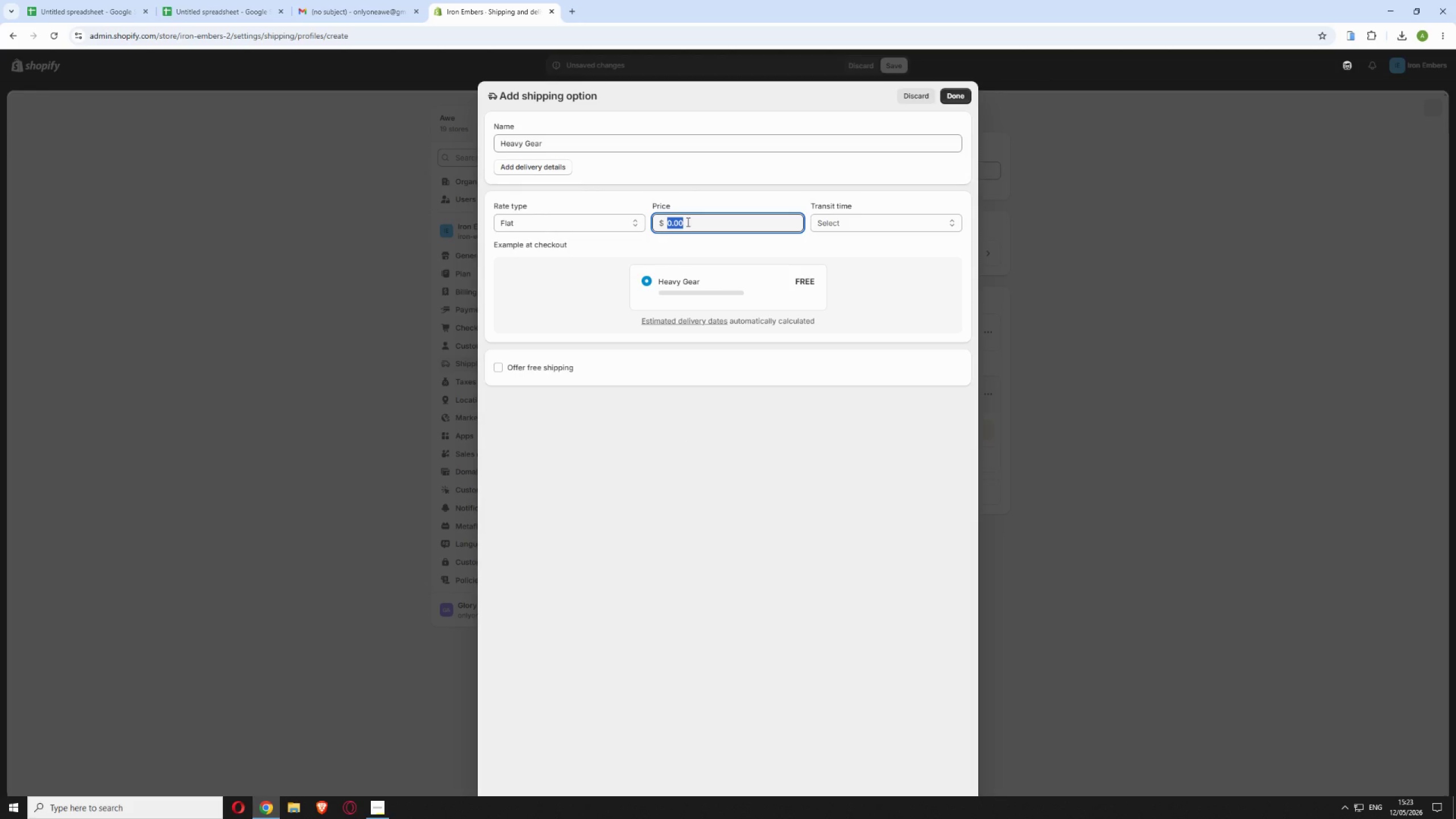 
type(14.99)
 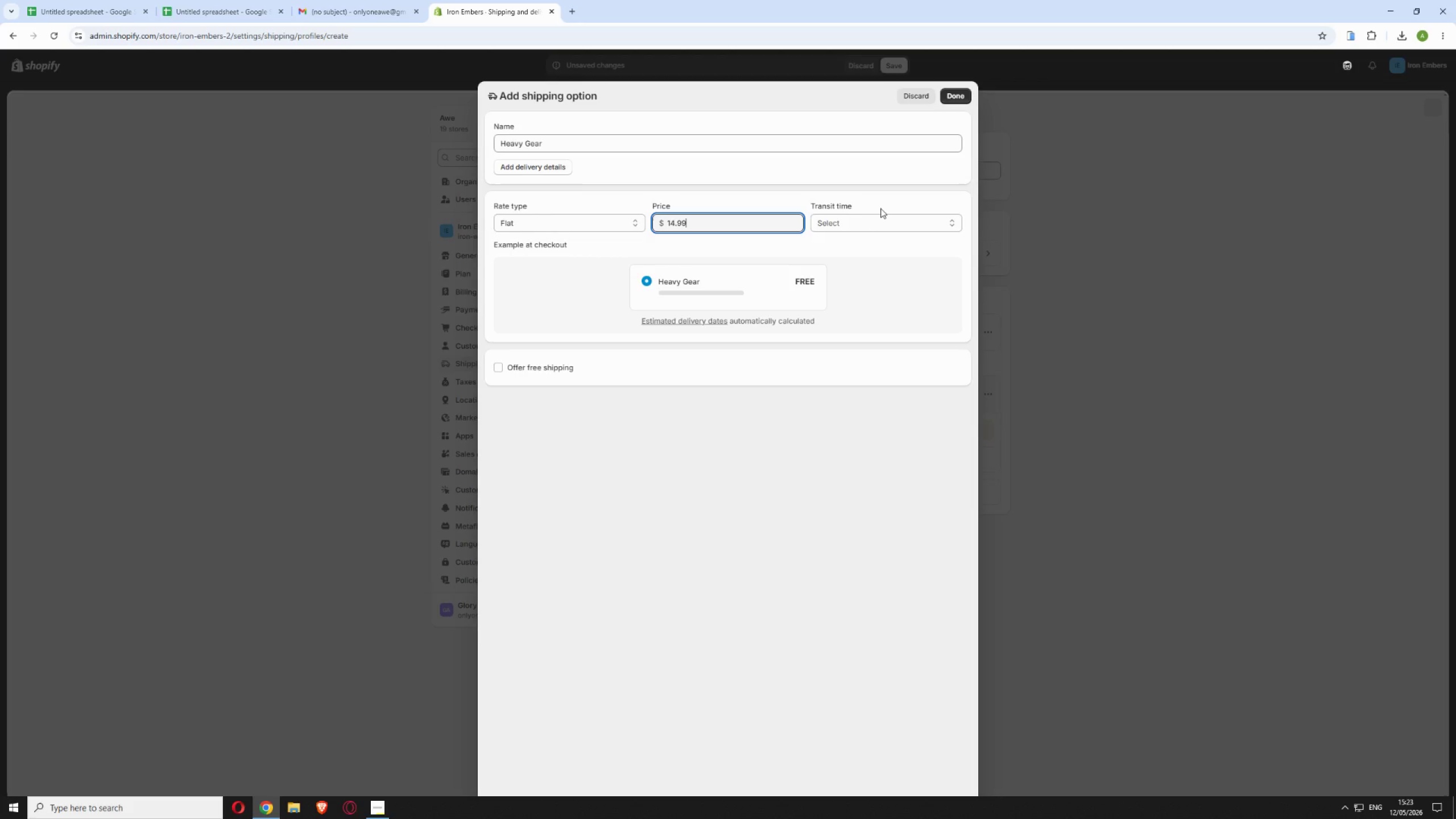 
left_click([871, 218])
 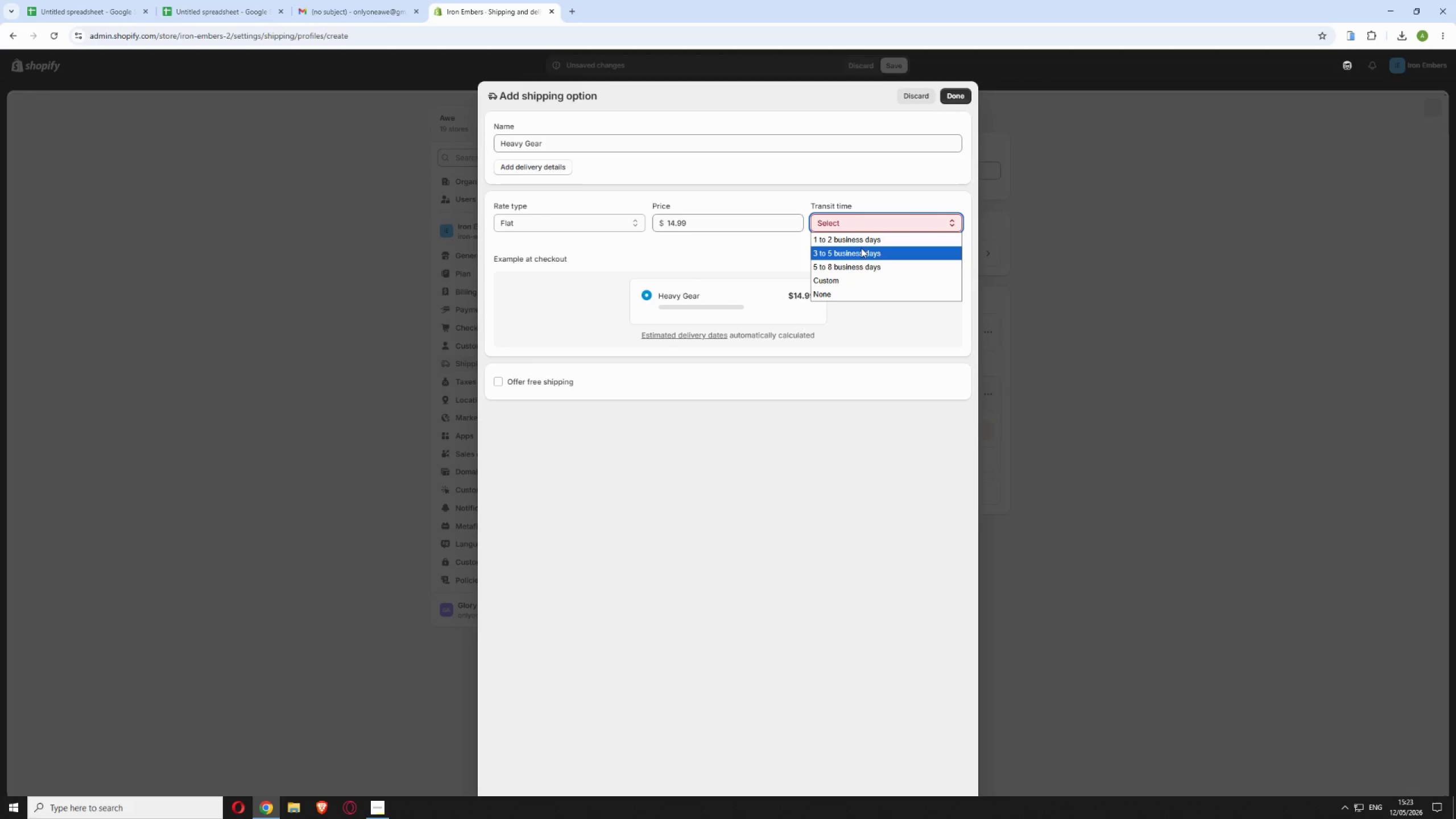 
left_click([861, 248])
 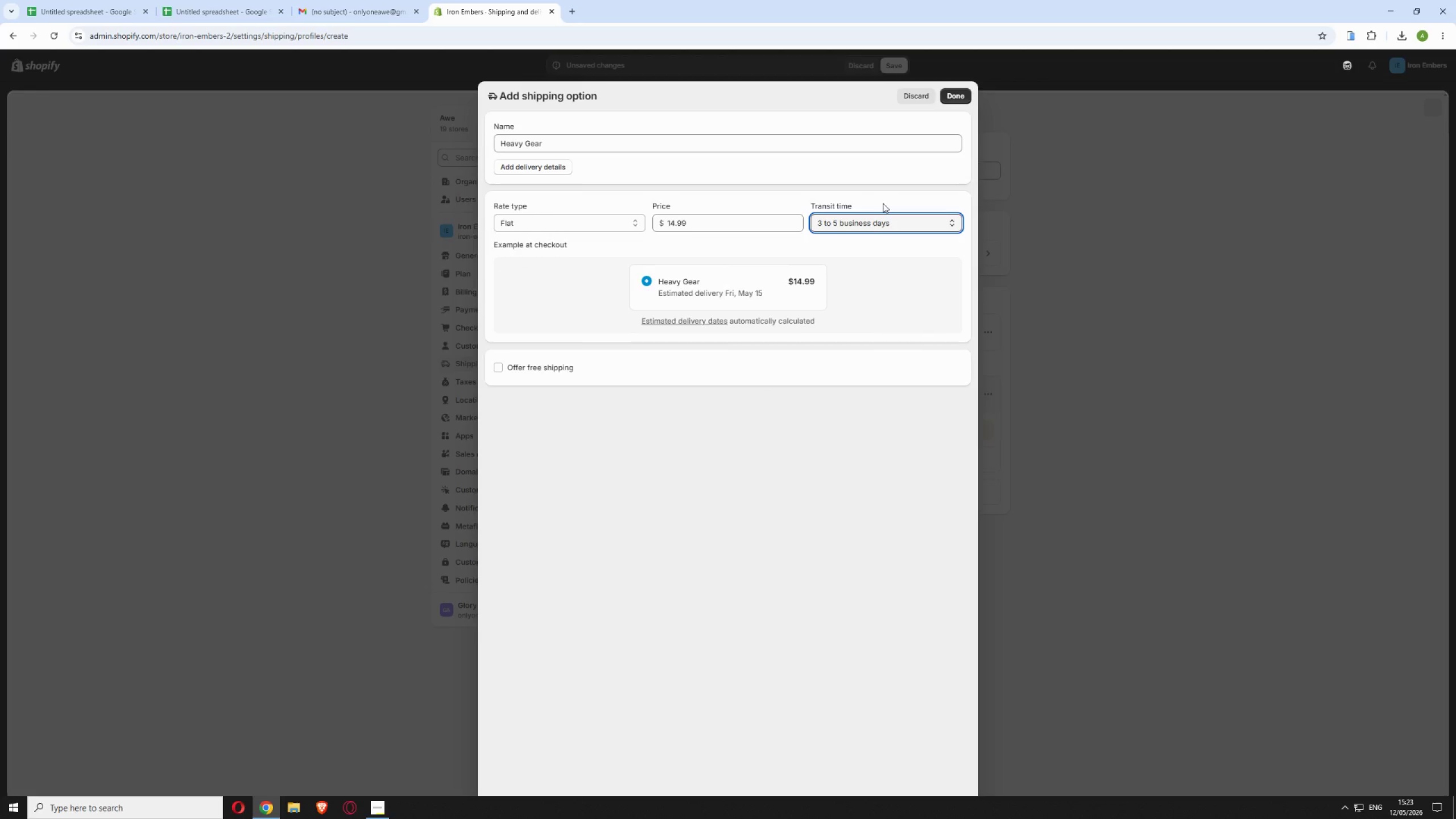 
left_click([956, 100])
 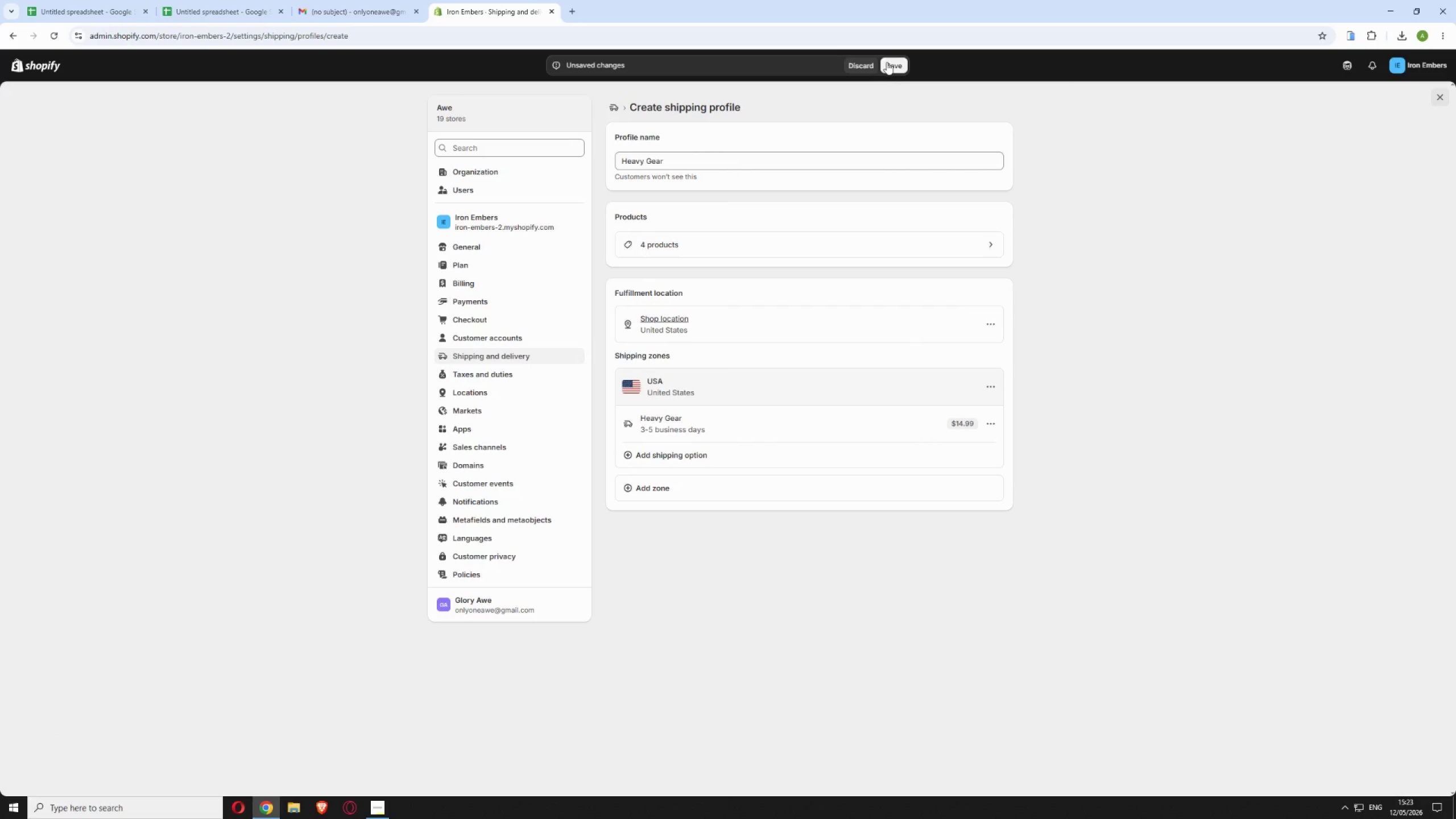 
left_click([887, 67])
 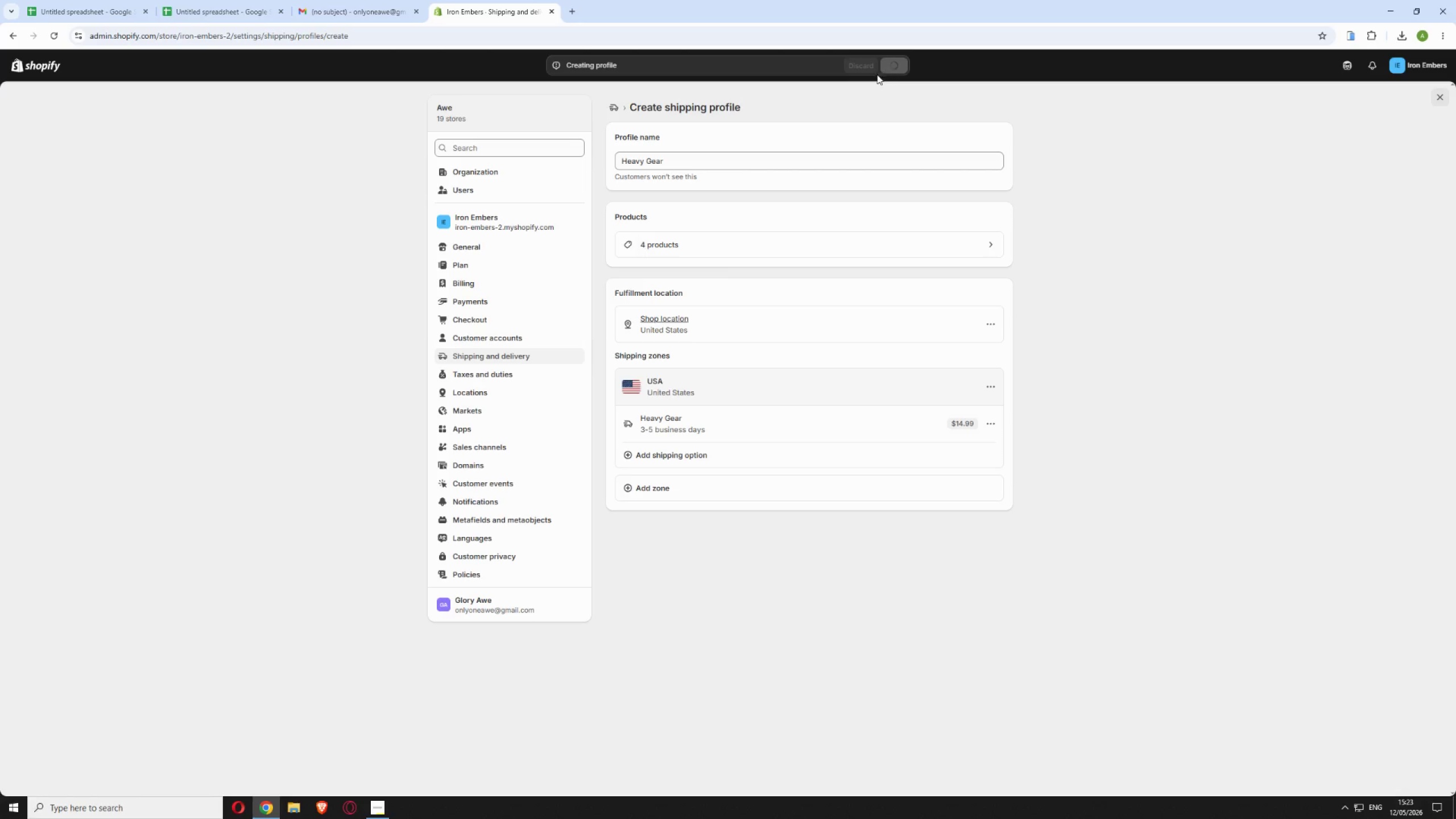 
mouse_move([858, 80])
 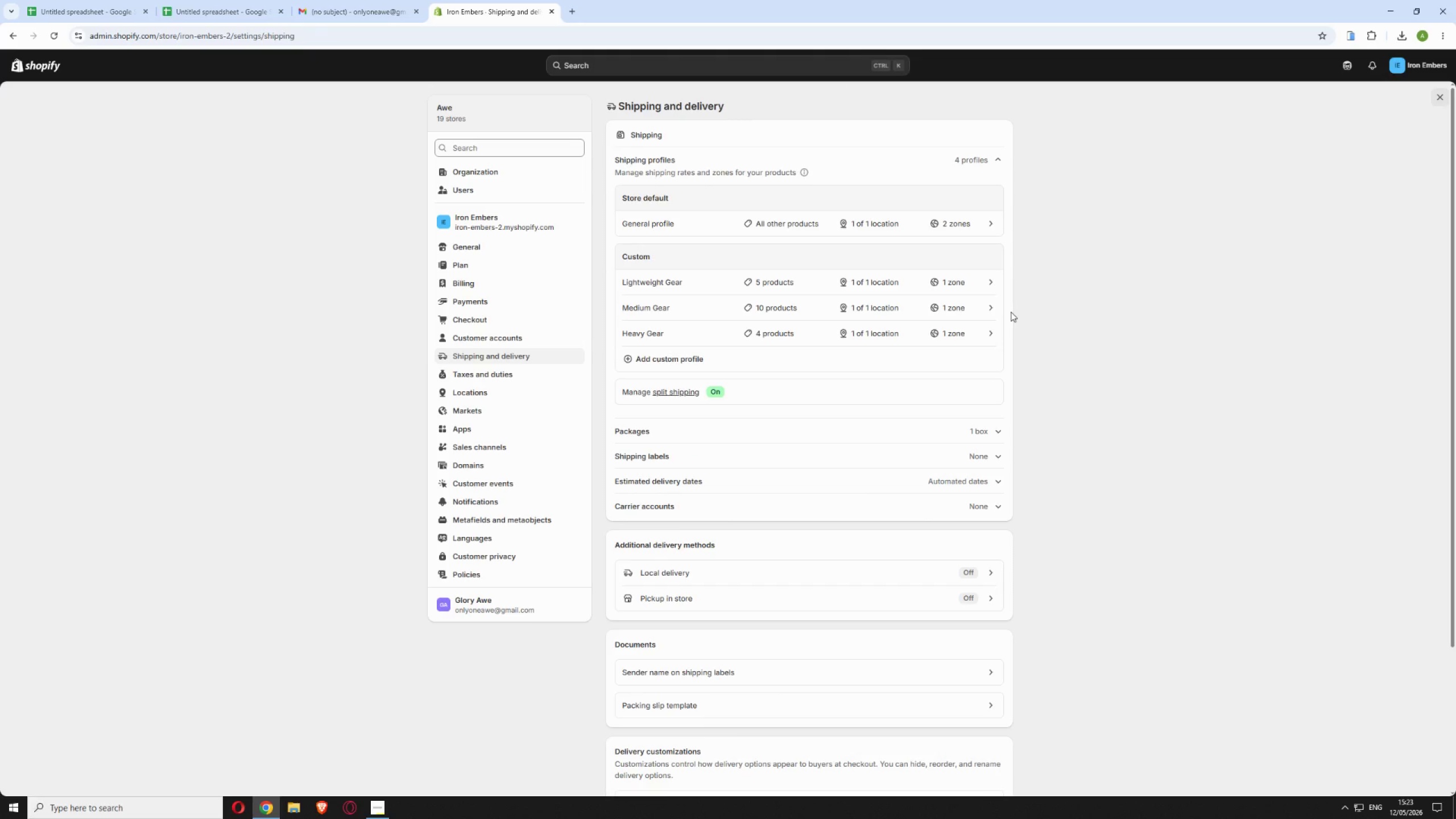 
wait(28.82)
 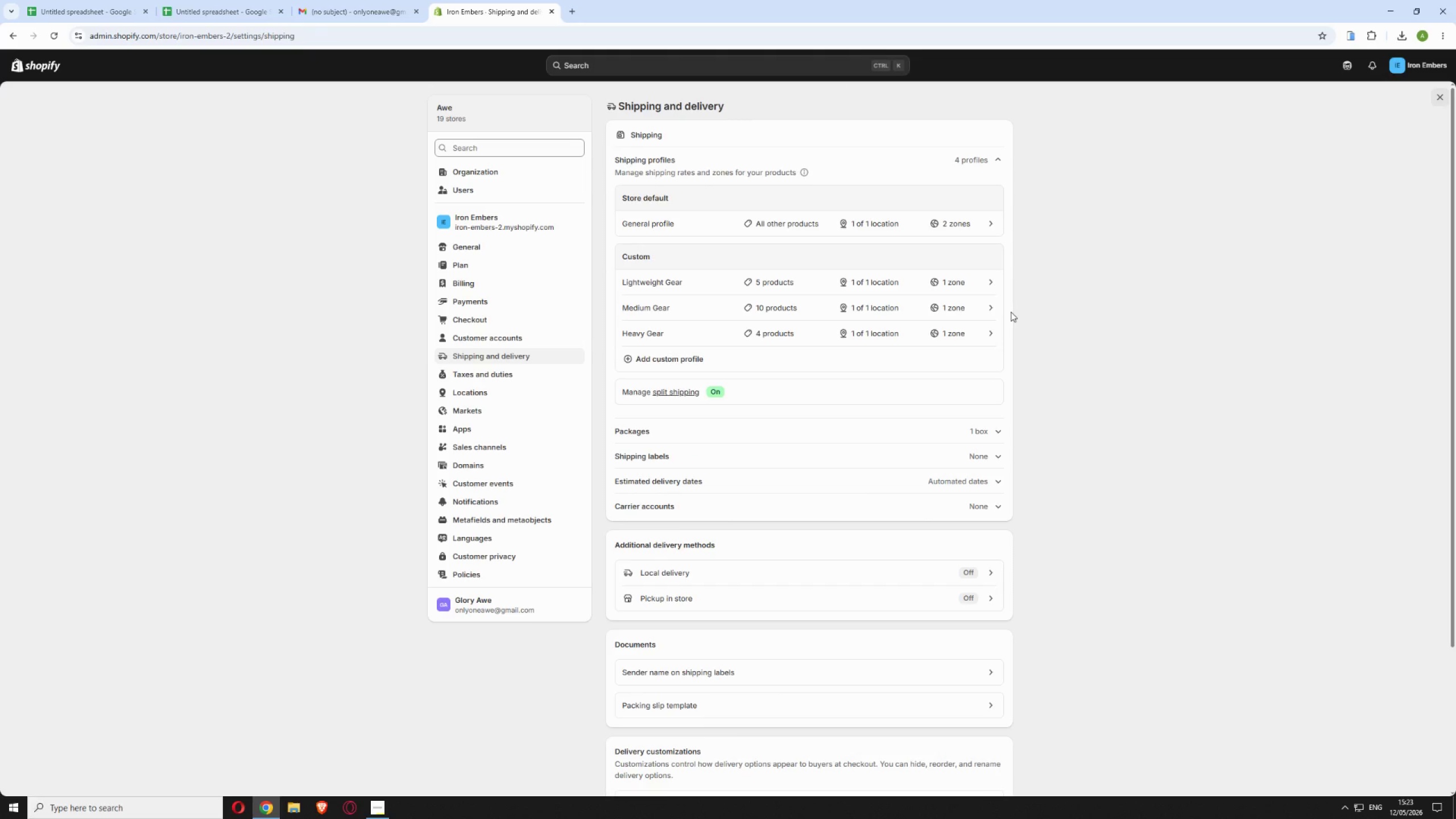 
left_click([669, 315])
 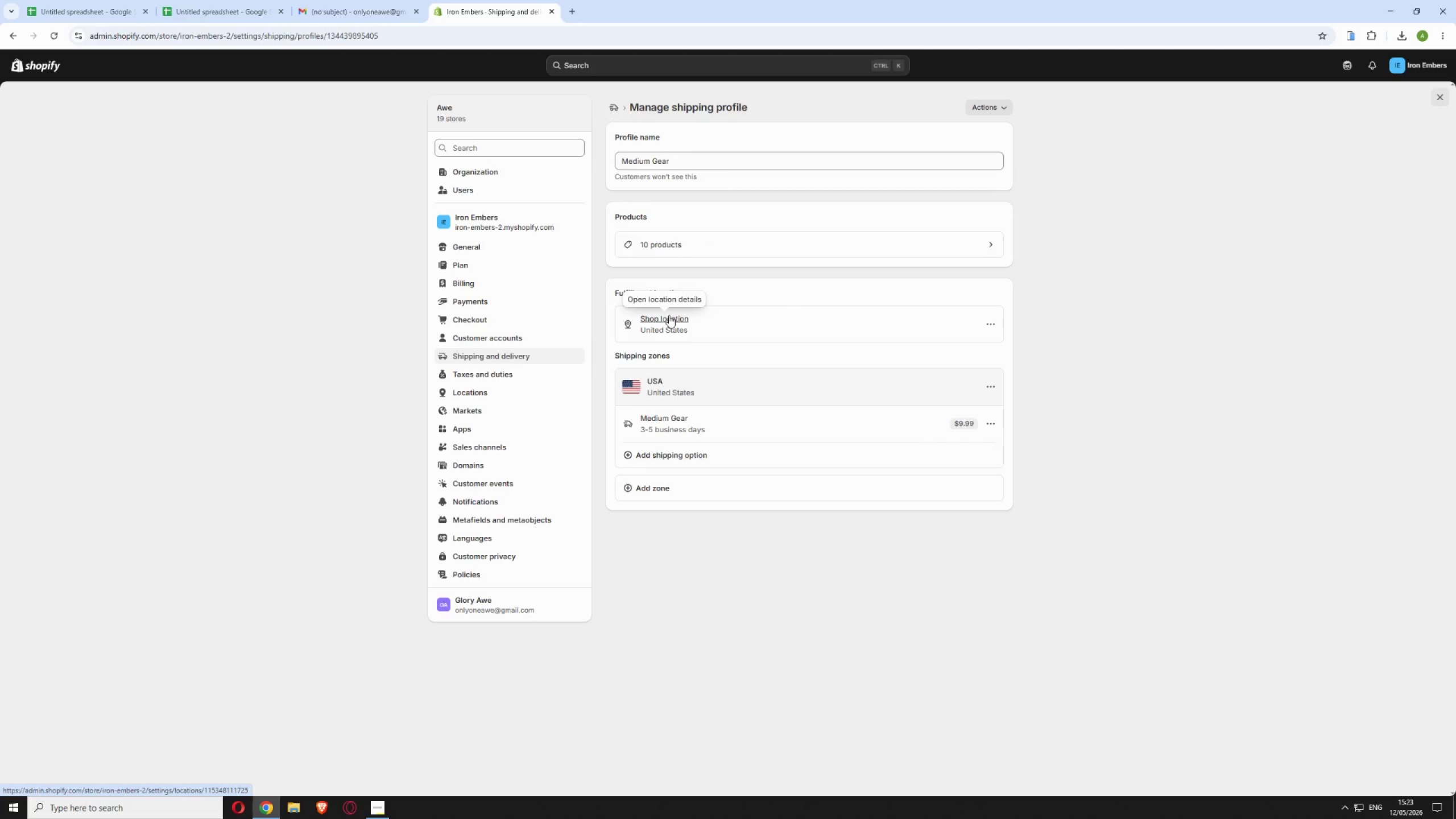 
wait(5.86)
 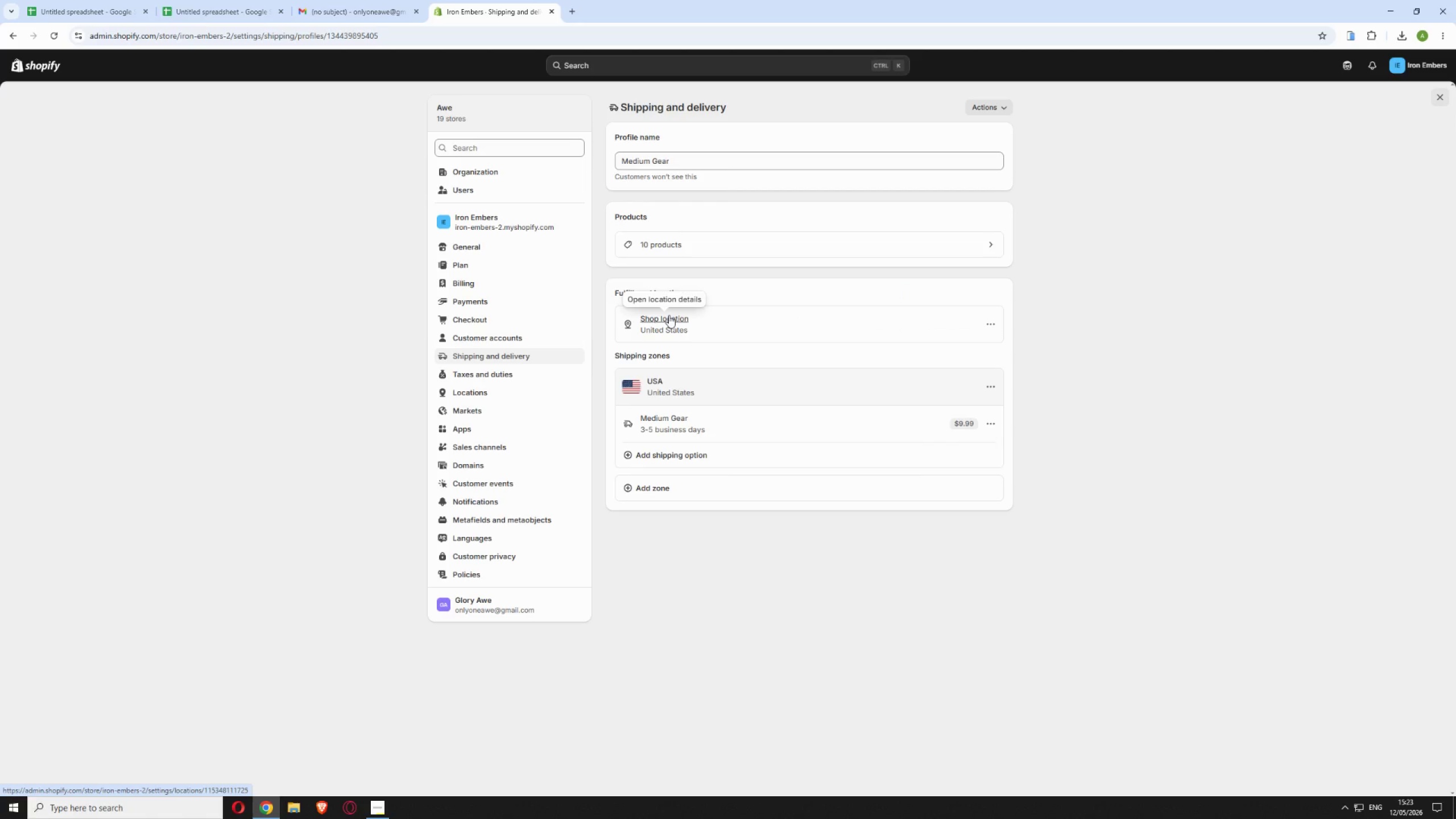 
left_click([658, 238])
 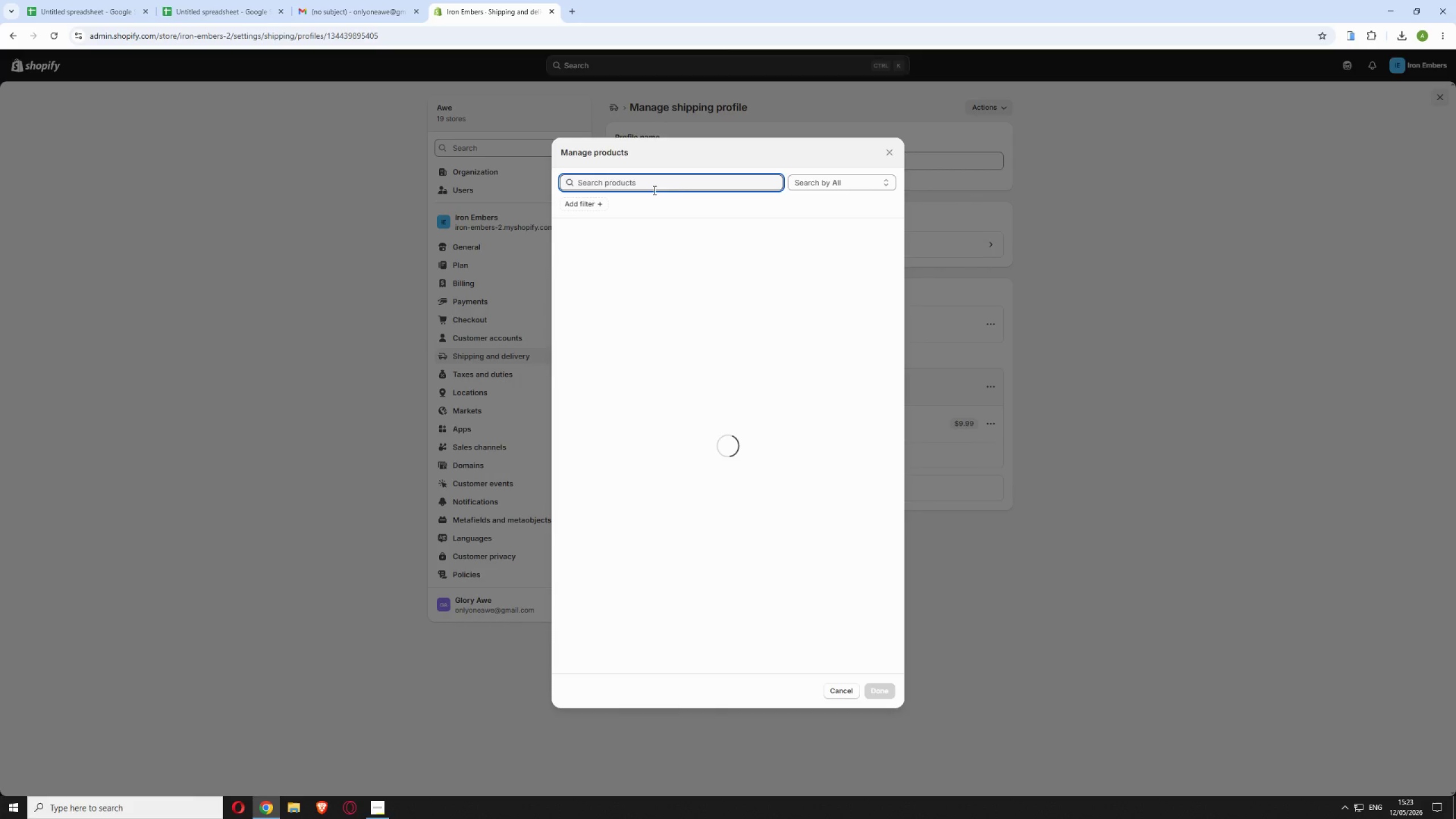 
left_click([646, 187])
 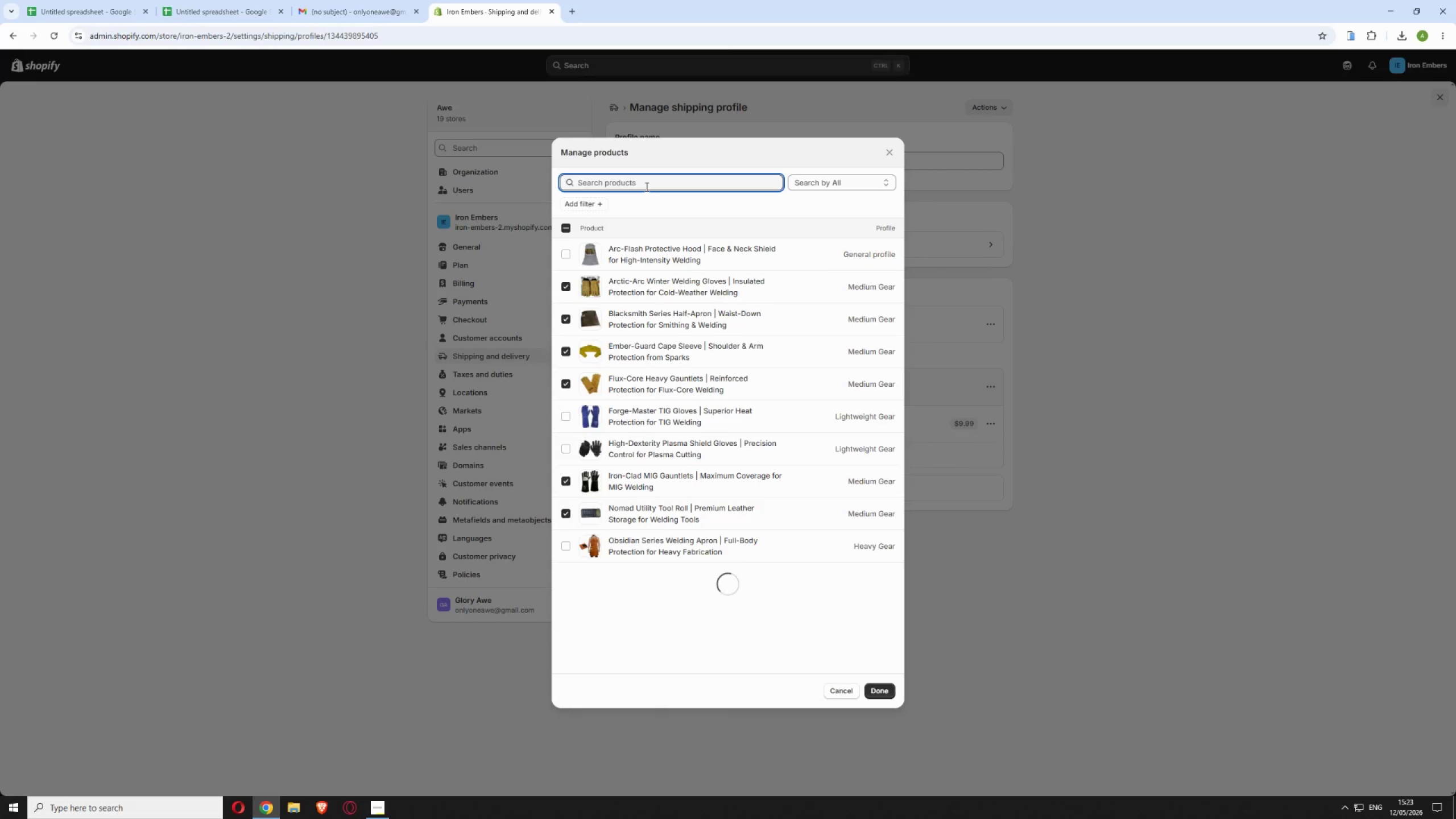 
type(arc)
 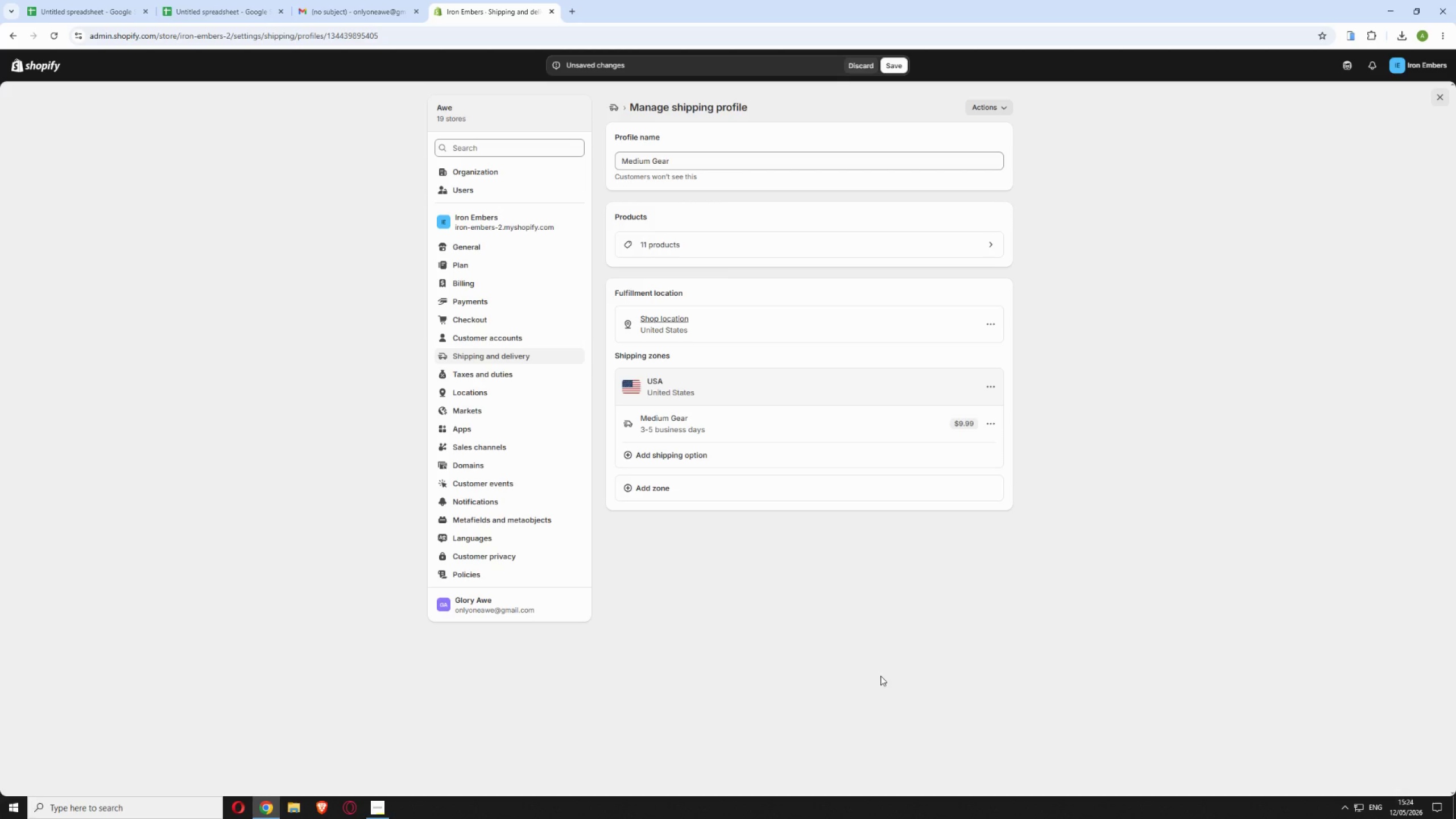 
wait(6.08)
 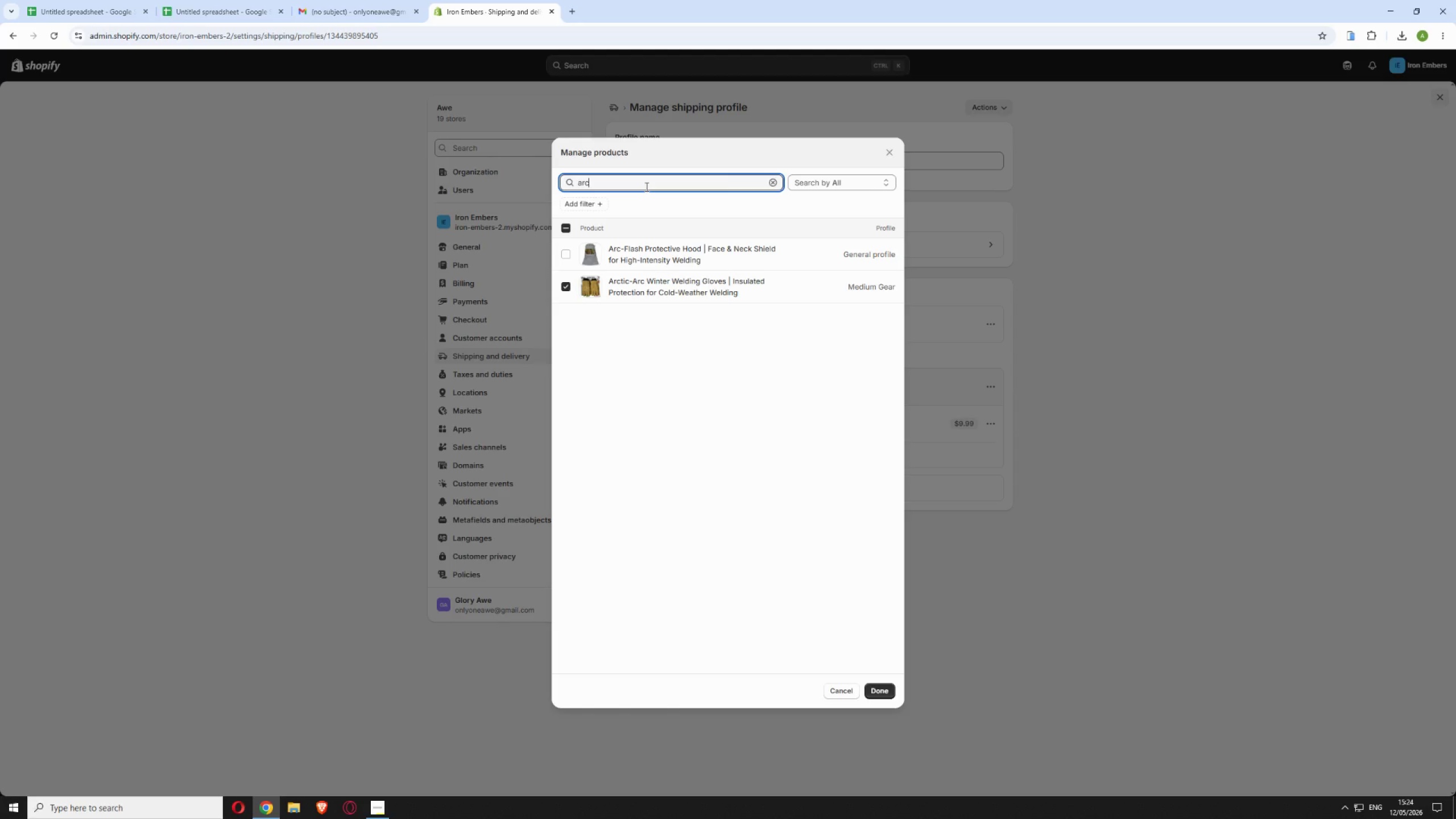 
left_click([888, 63])
 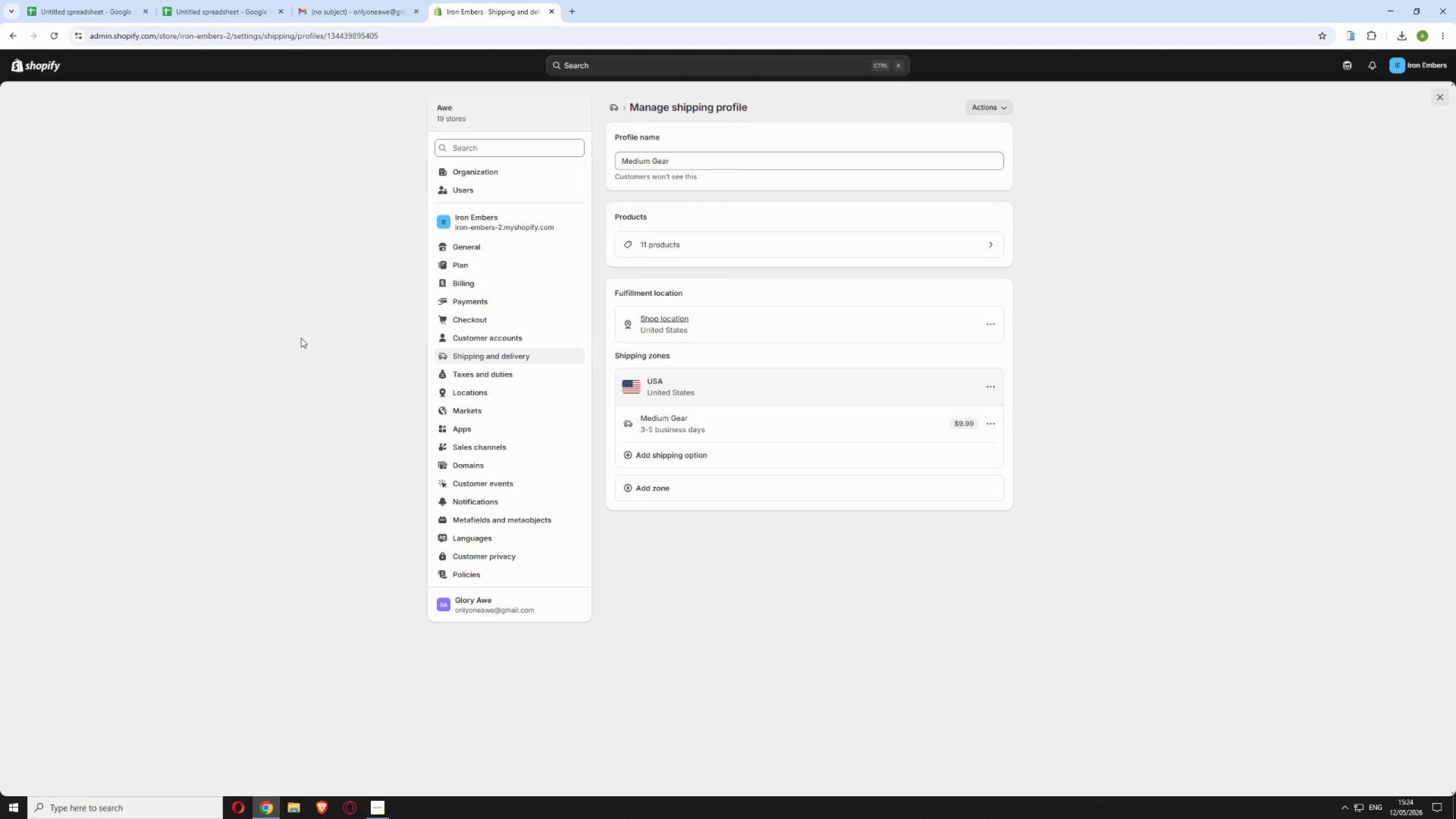 
wait(41.83)
 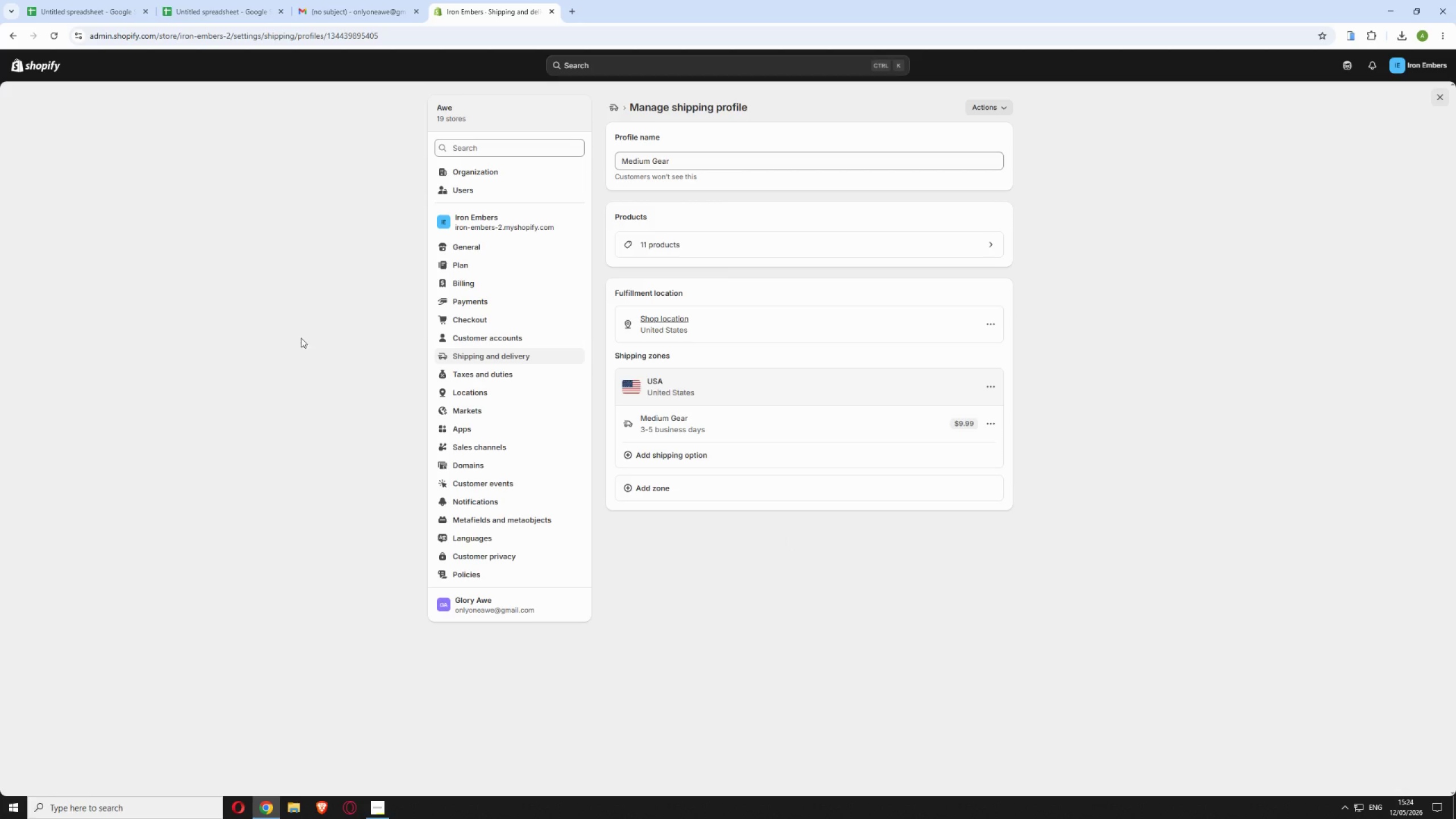 
left_click([493, 573])
 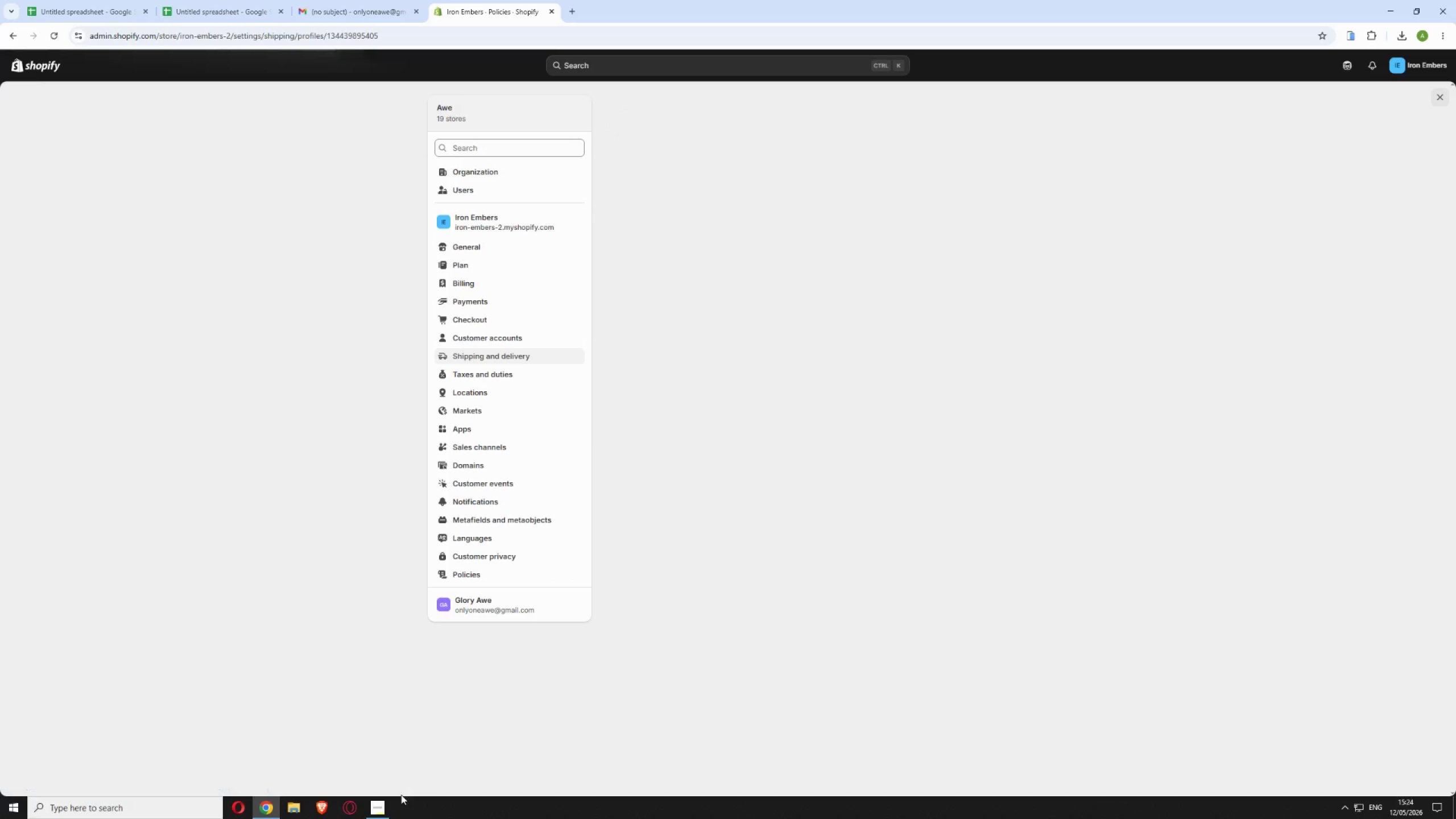 
left_click([388, 804])